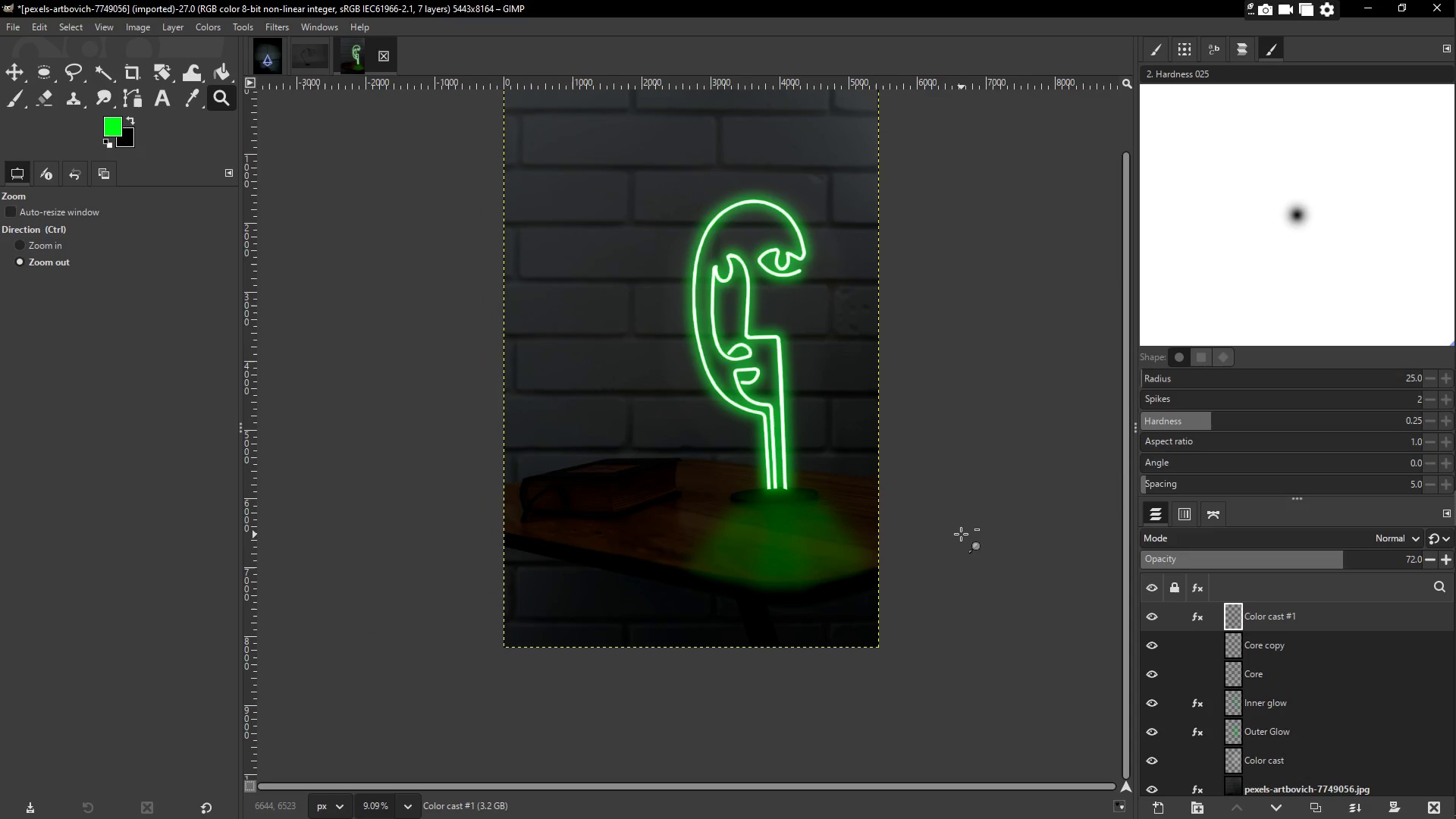 
wait(6.47)
 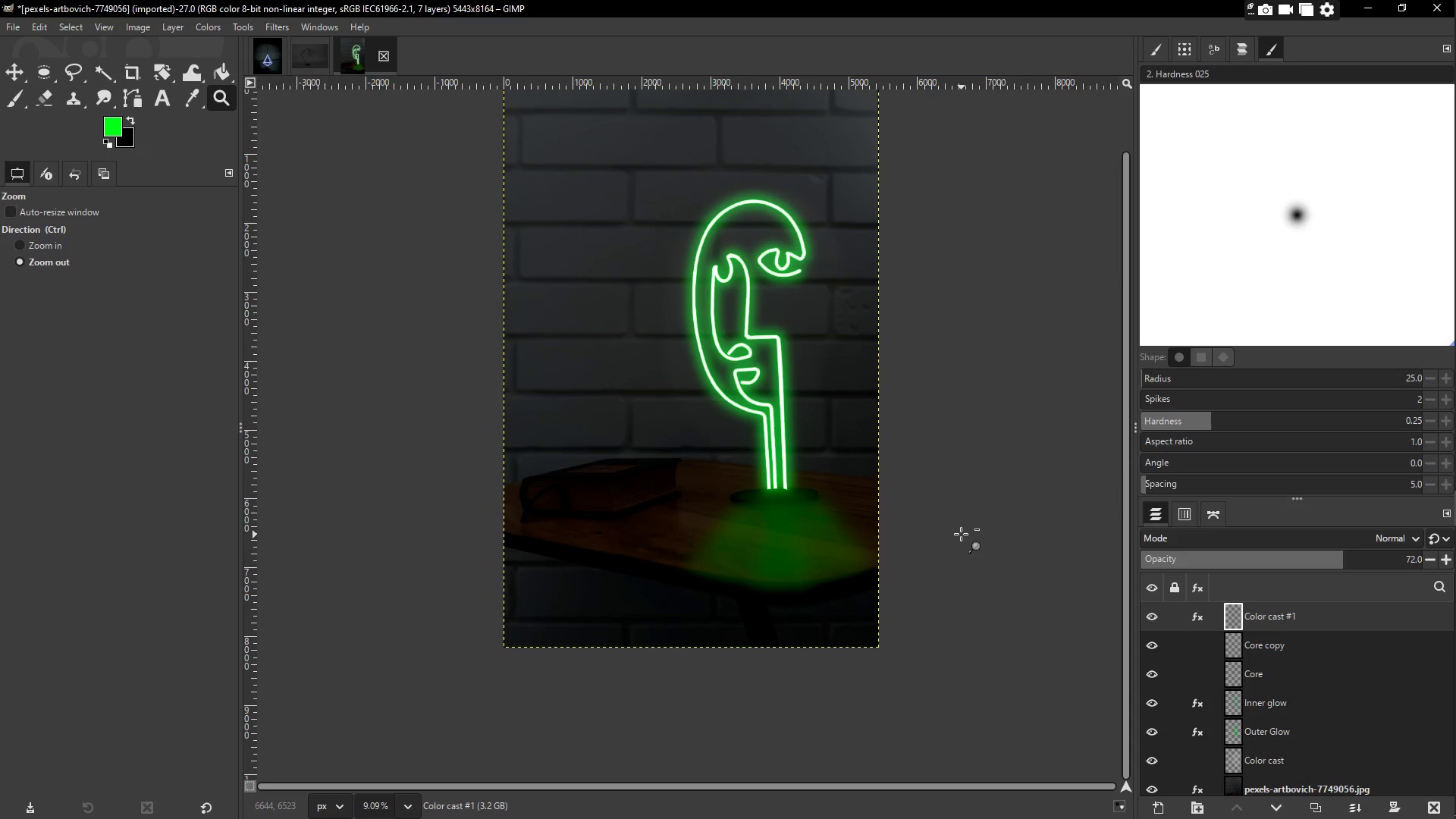 
key(Delete)
 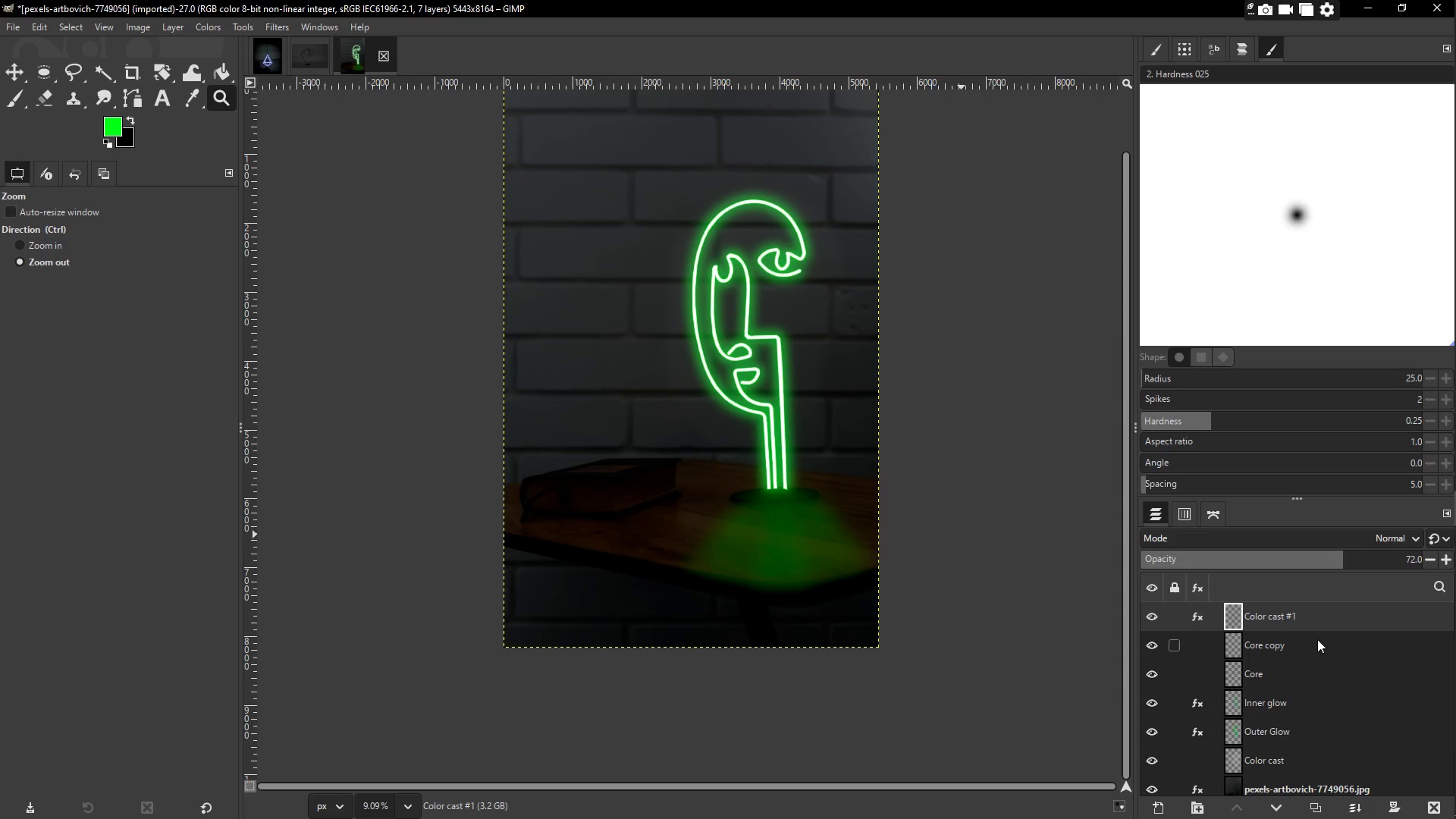 
left_click([1324, 620])
 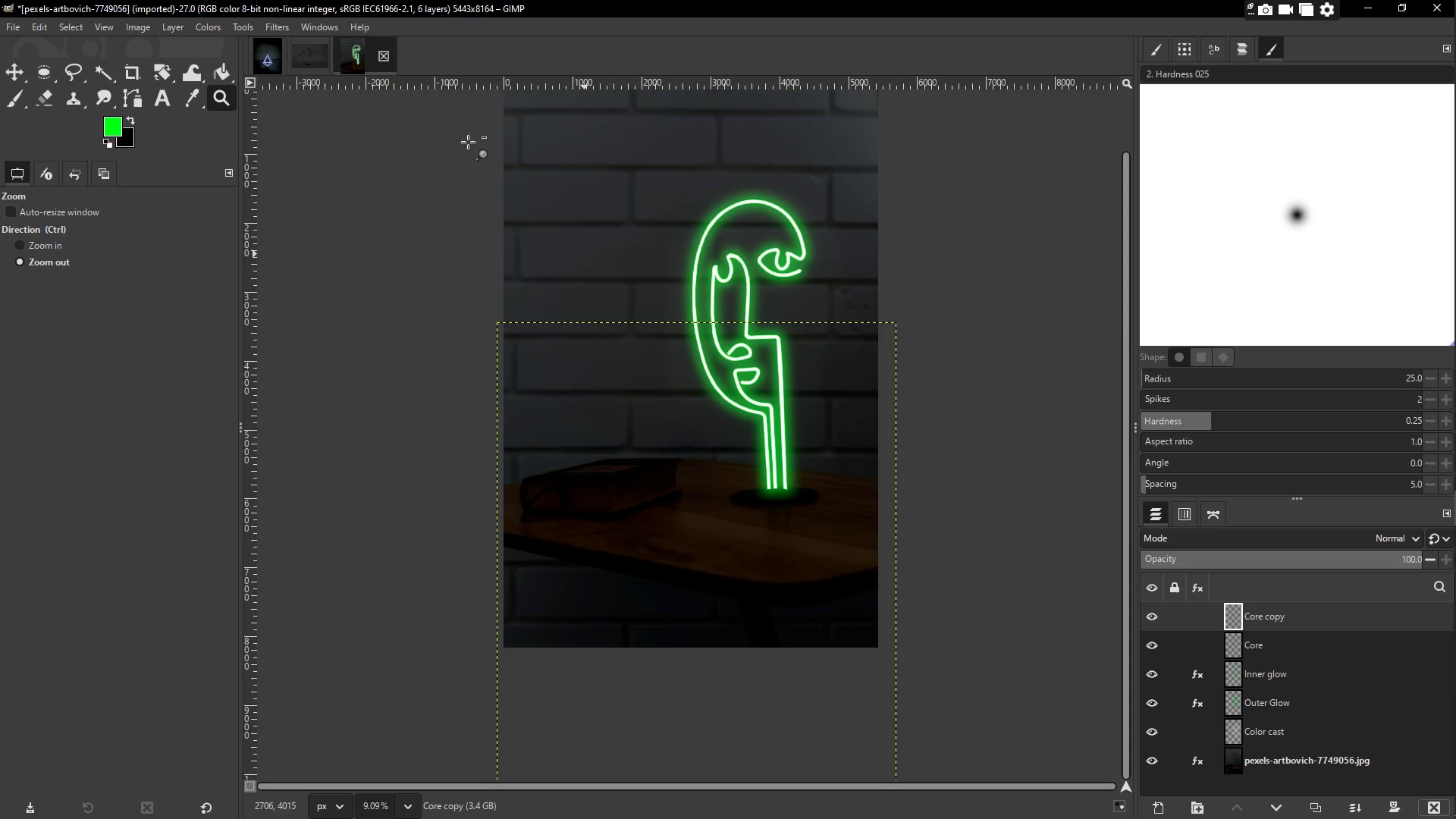 
wait(9.47)
 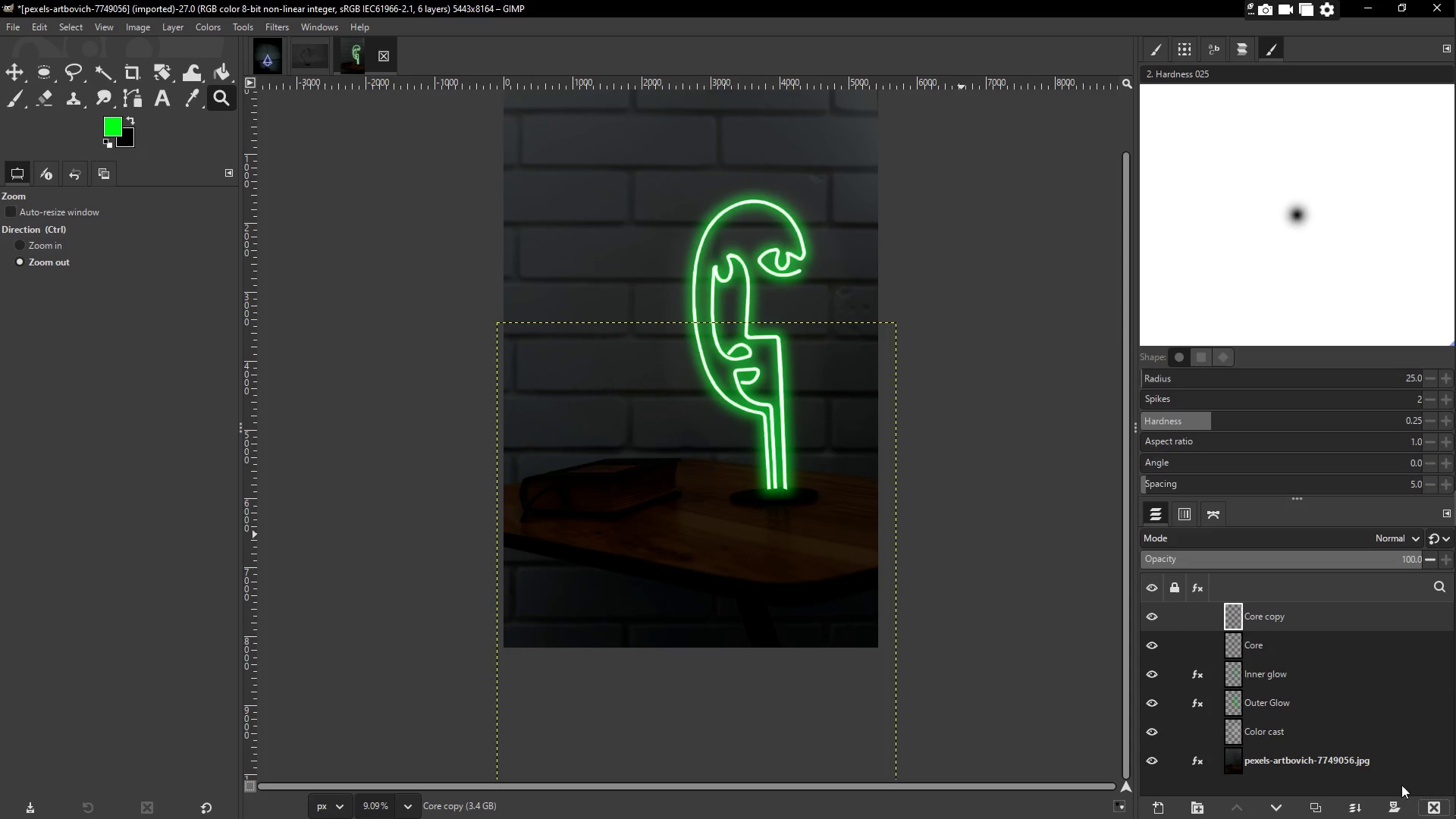 
left_click([130, 296])
 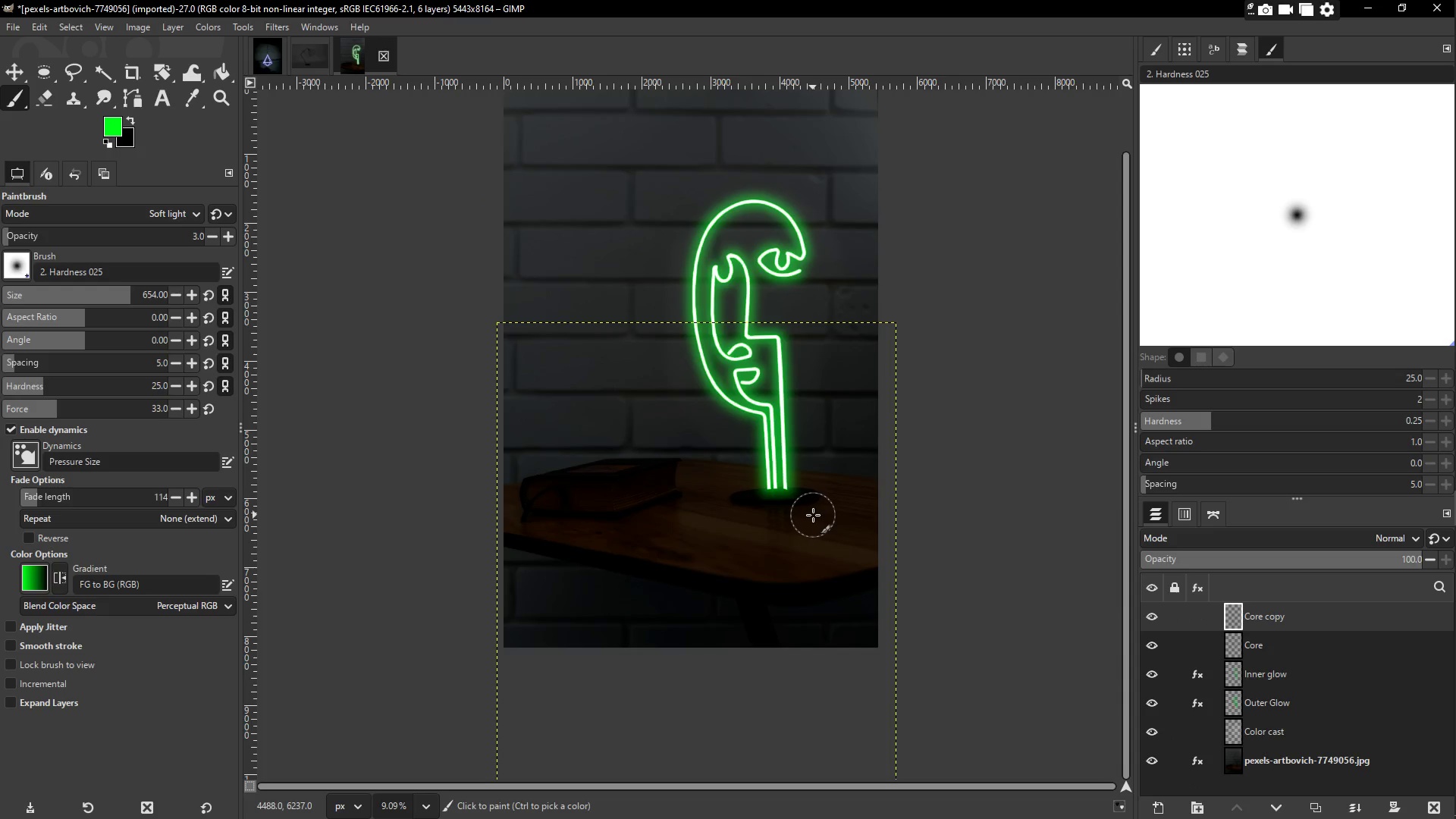 
left_click_drag(start_coordinate=[811, 507], to_coordinate=[739, 507])
 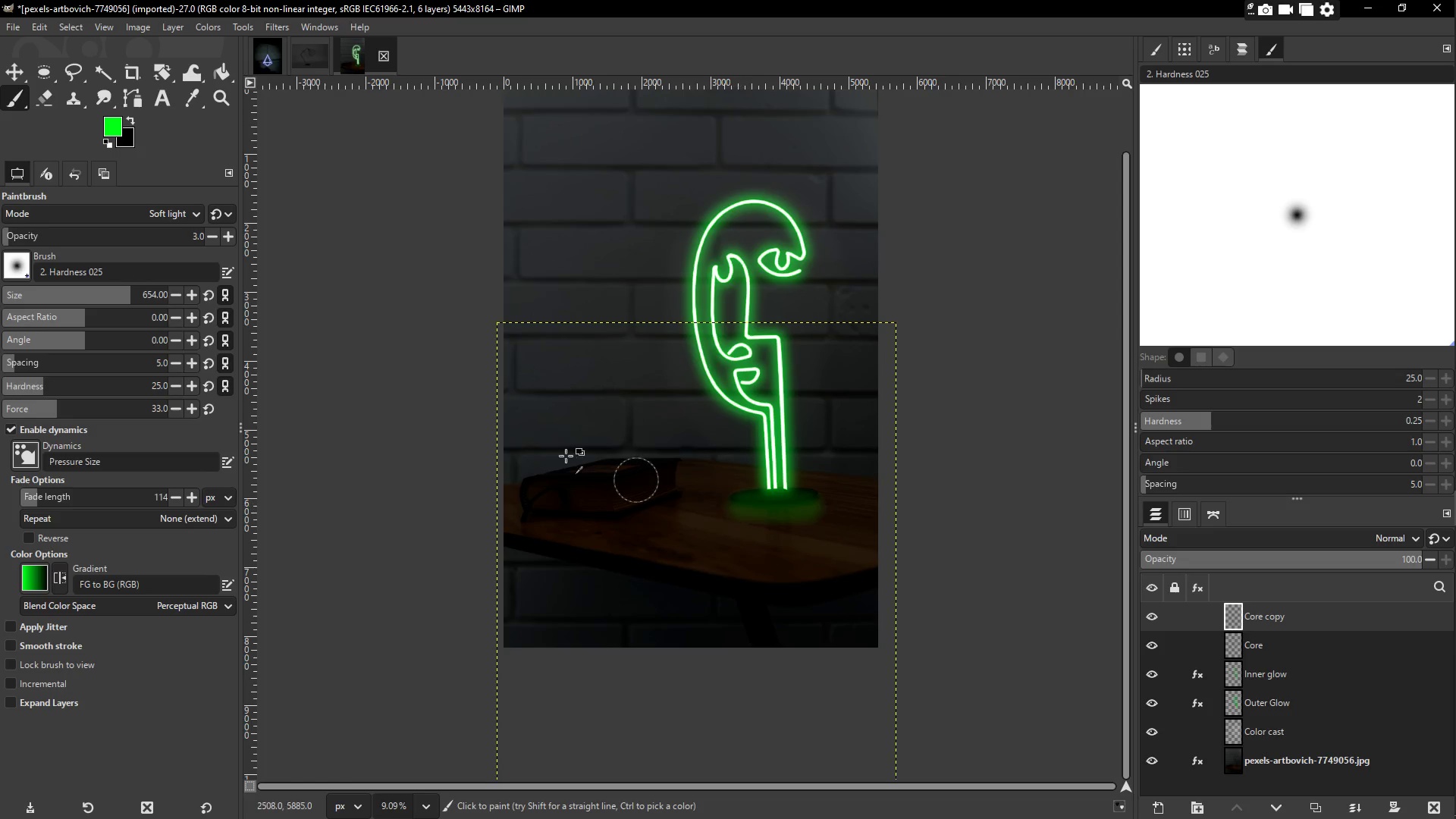 
key(Control+Z)
 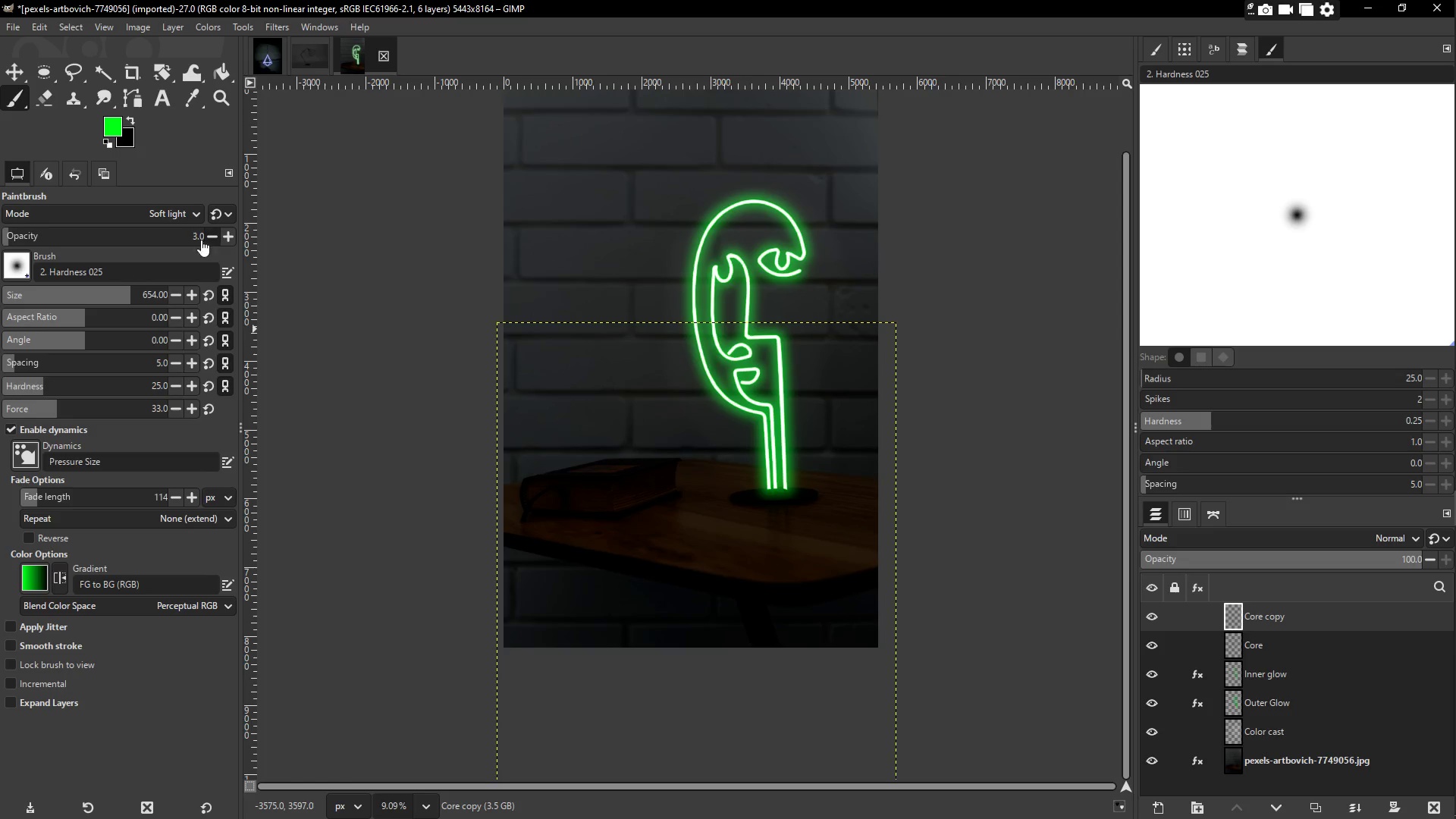 
double_click([209, 236])
 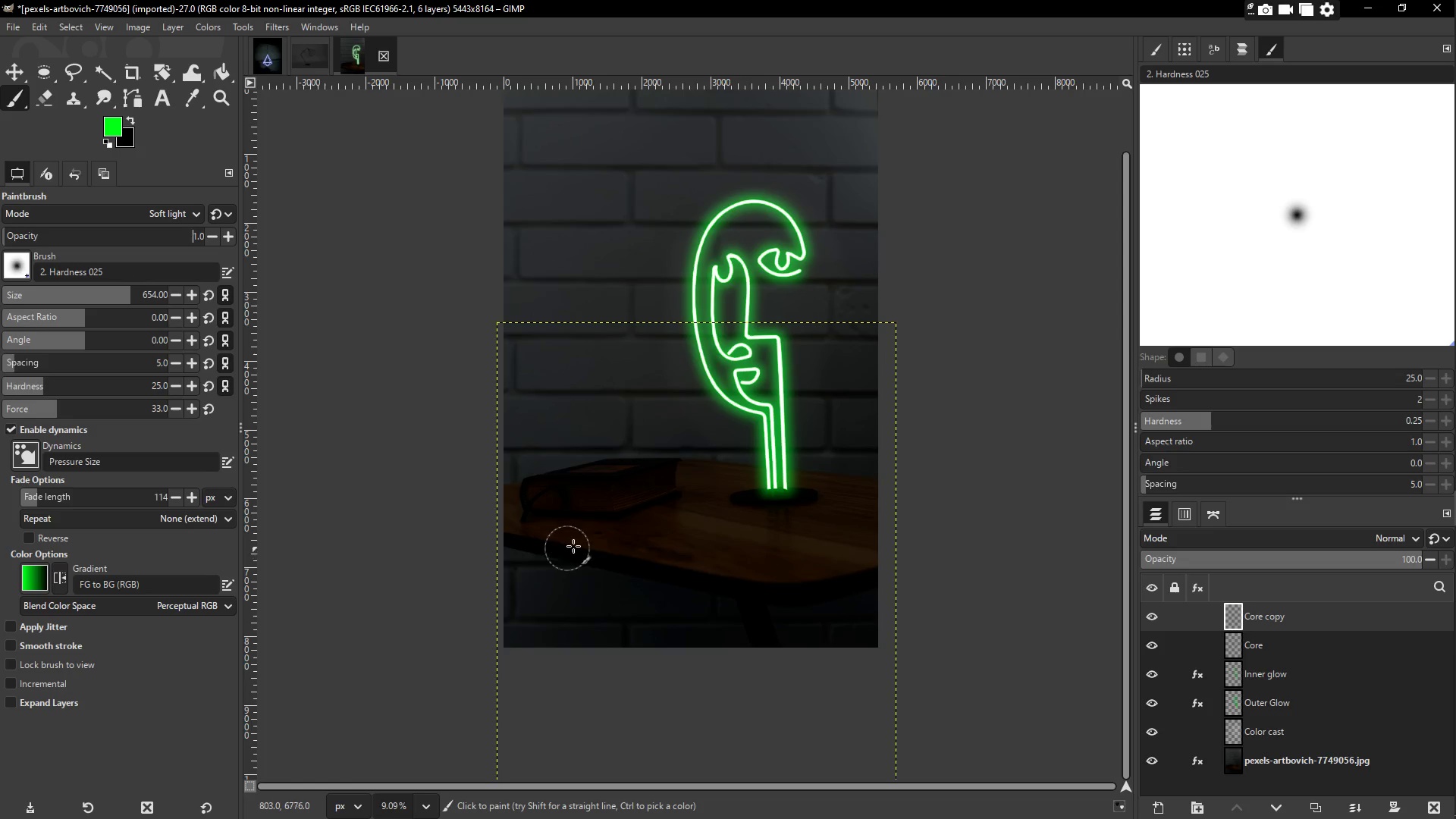 
left_click_drag(start_coordinate=[576, 541], to_coordinate=[874, 514])
 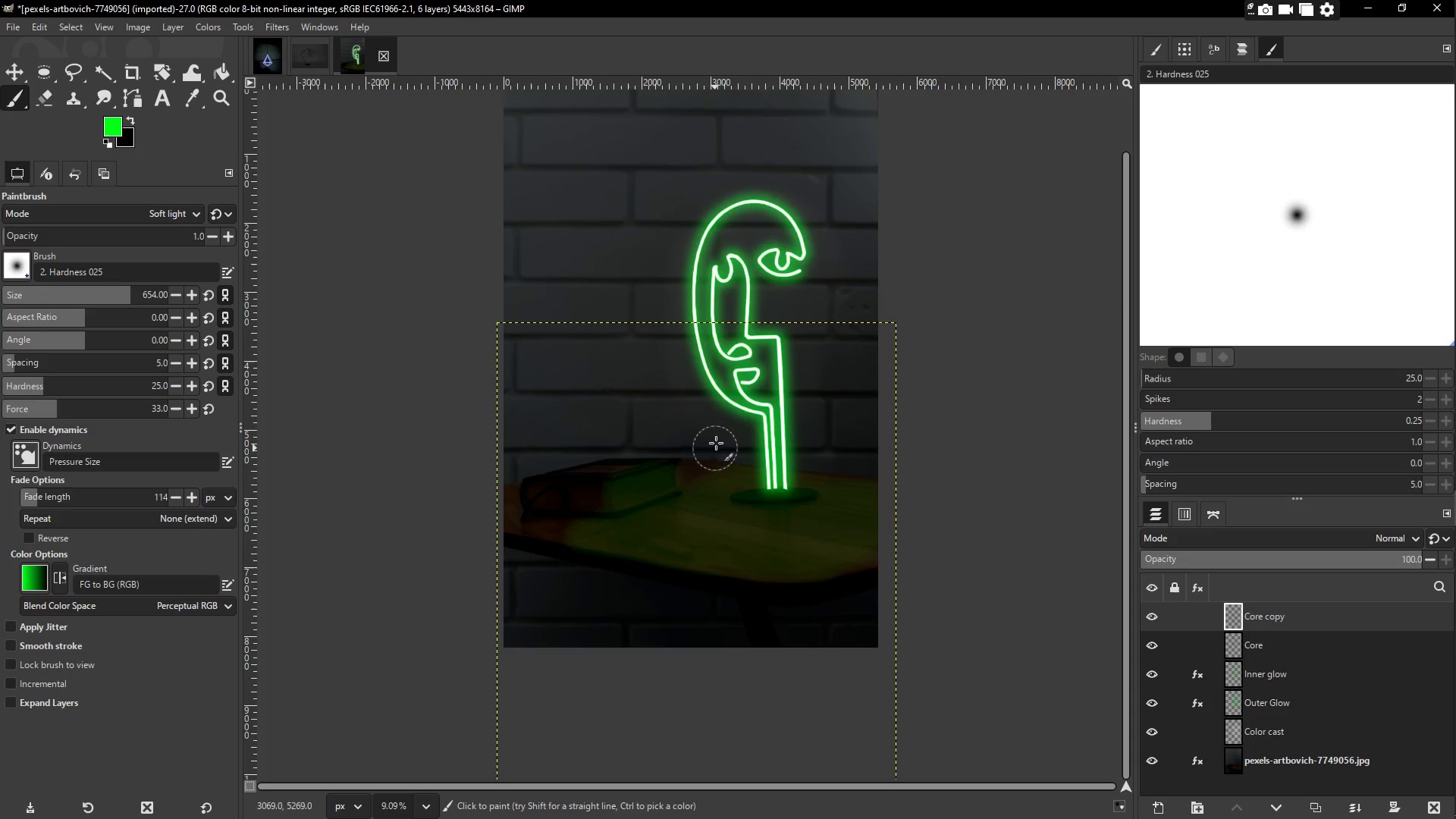 
scroll: coordinate [754, 416], scroll_direction: up, amount: 2.0
 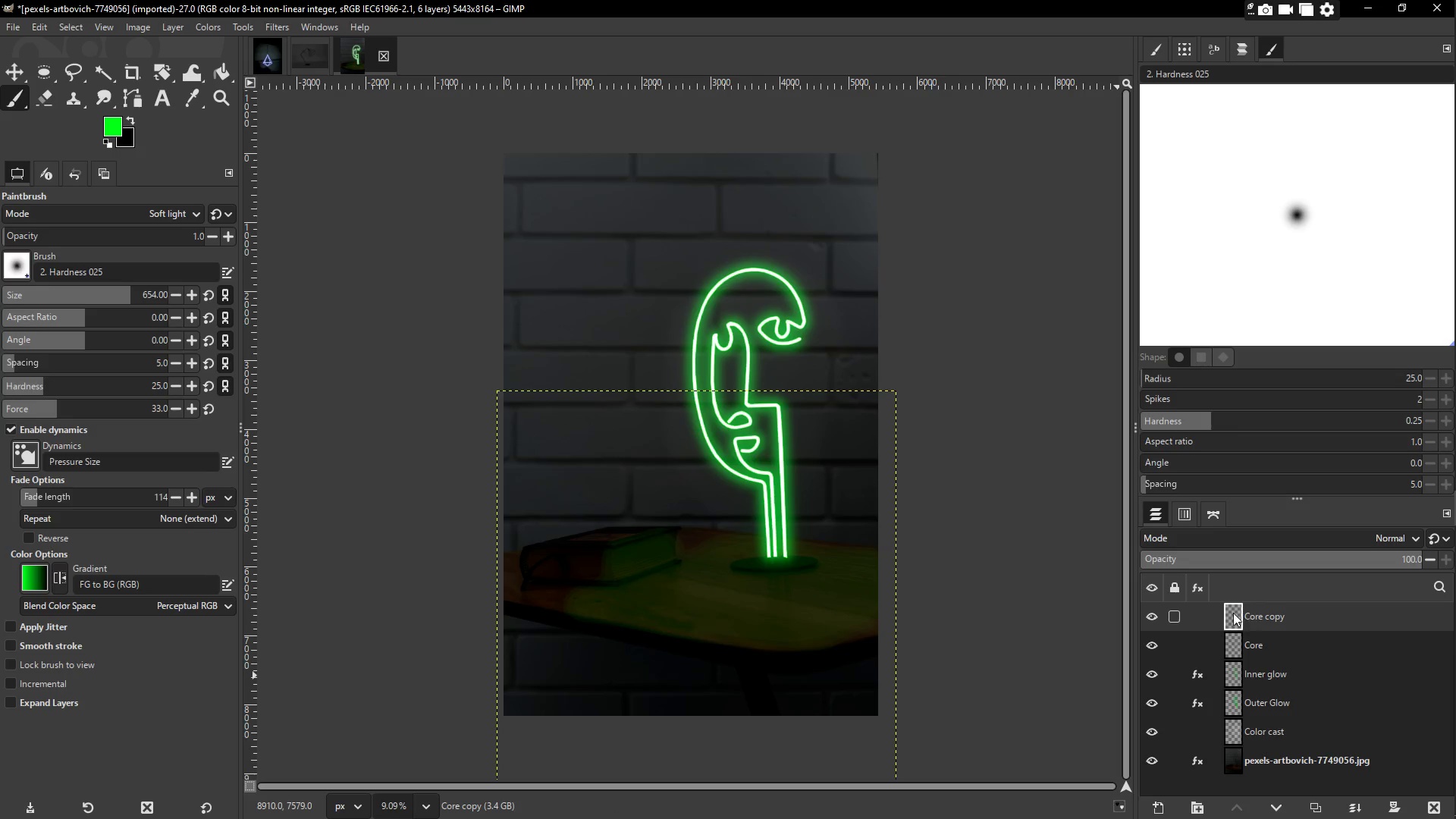 
left_click([278, 30])
 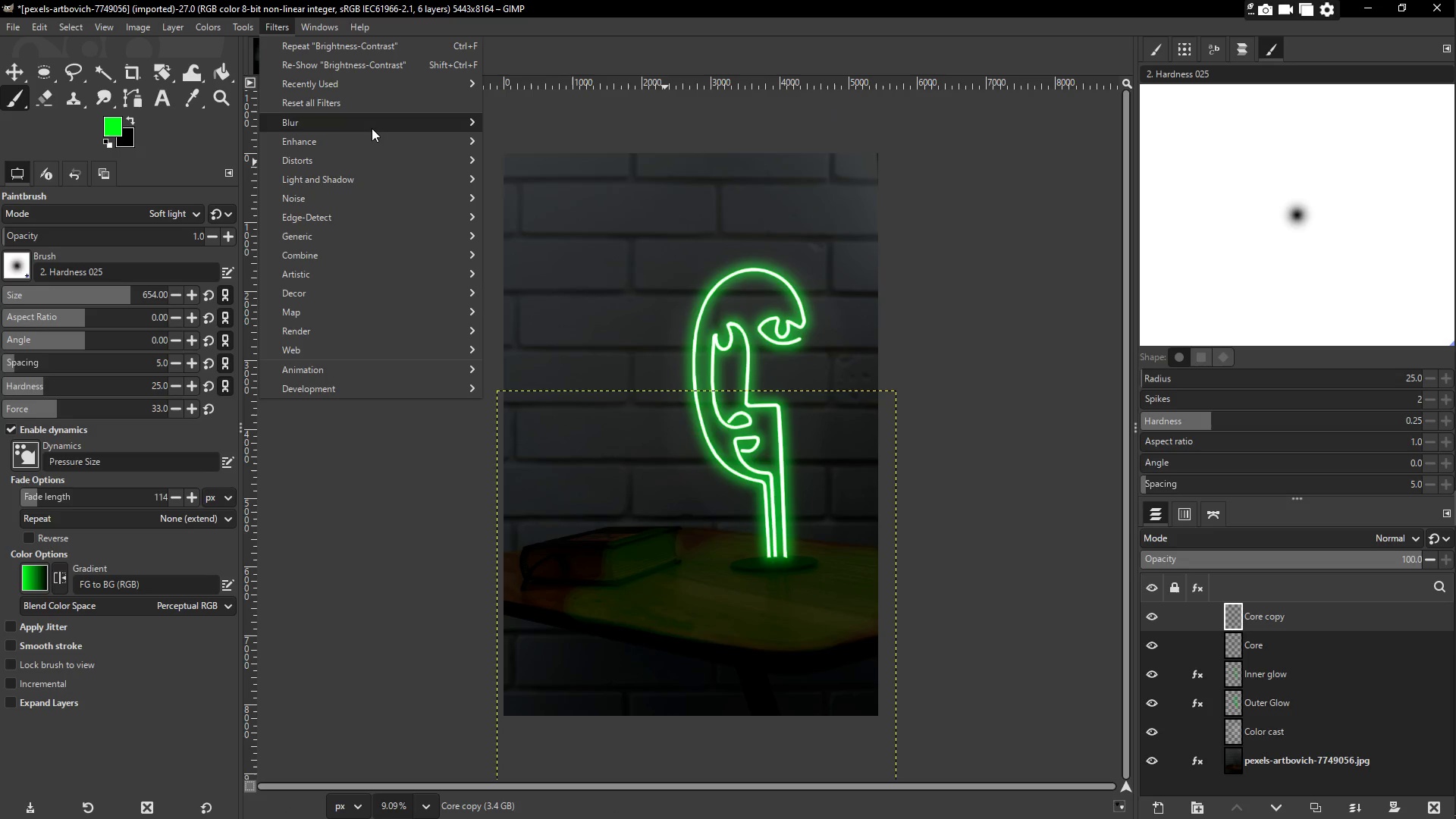 
left_click([535, 148])
 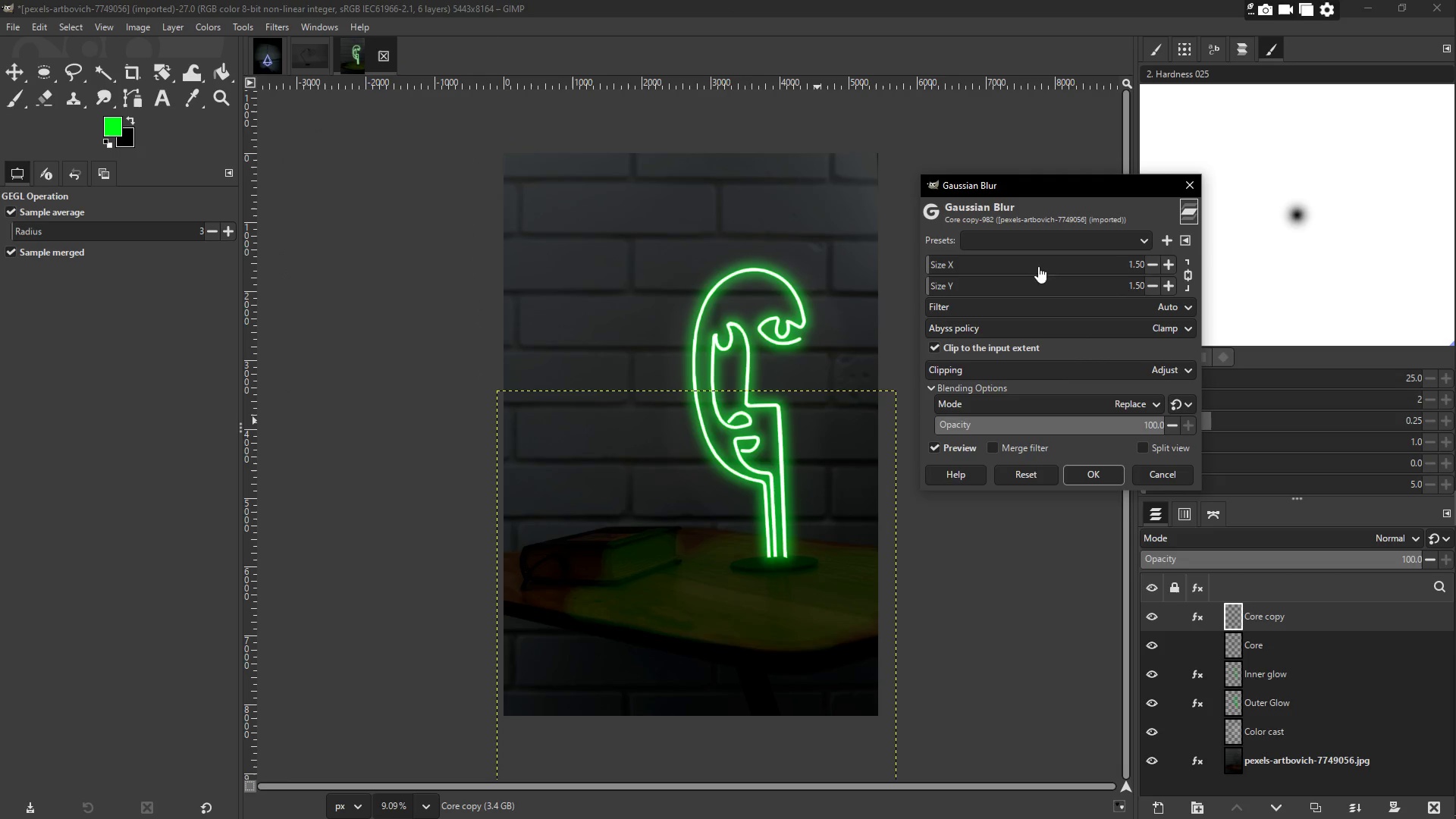 
left_click([1082, 266])
 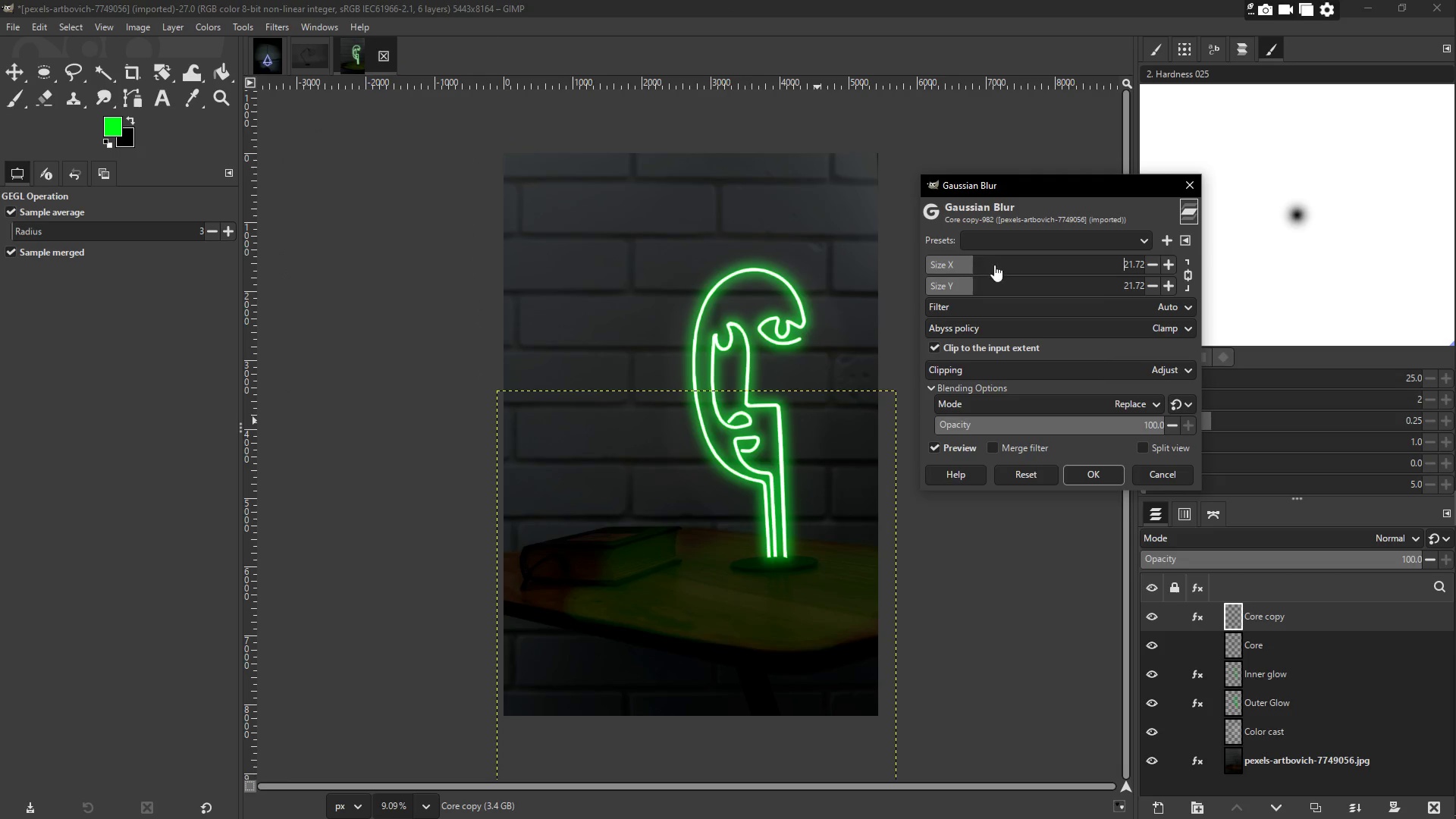 
left_click([1126, 259])
 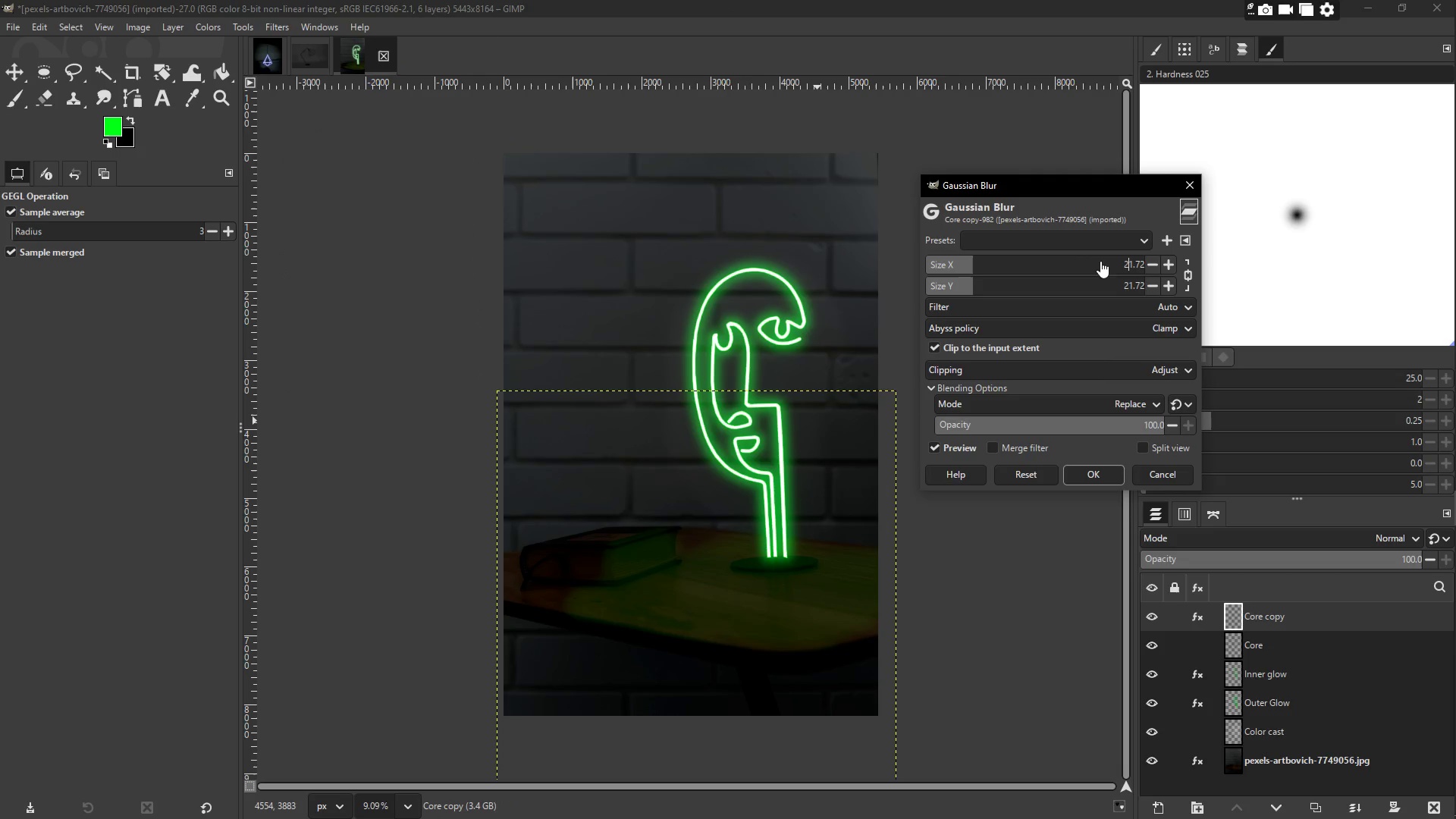 
left_click([1100, 261])
 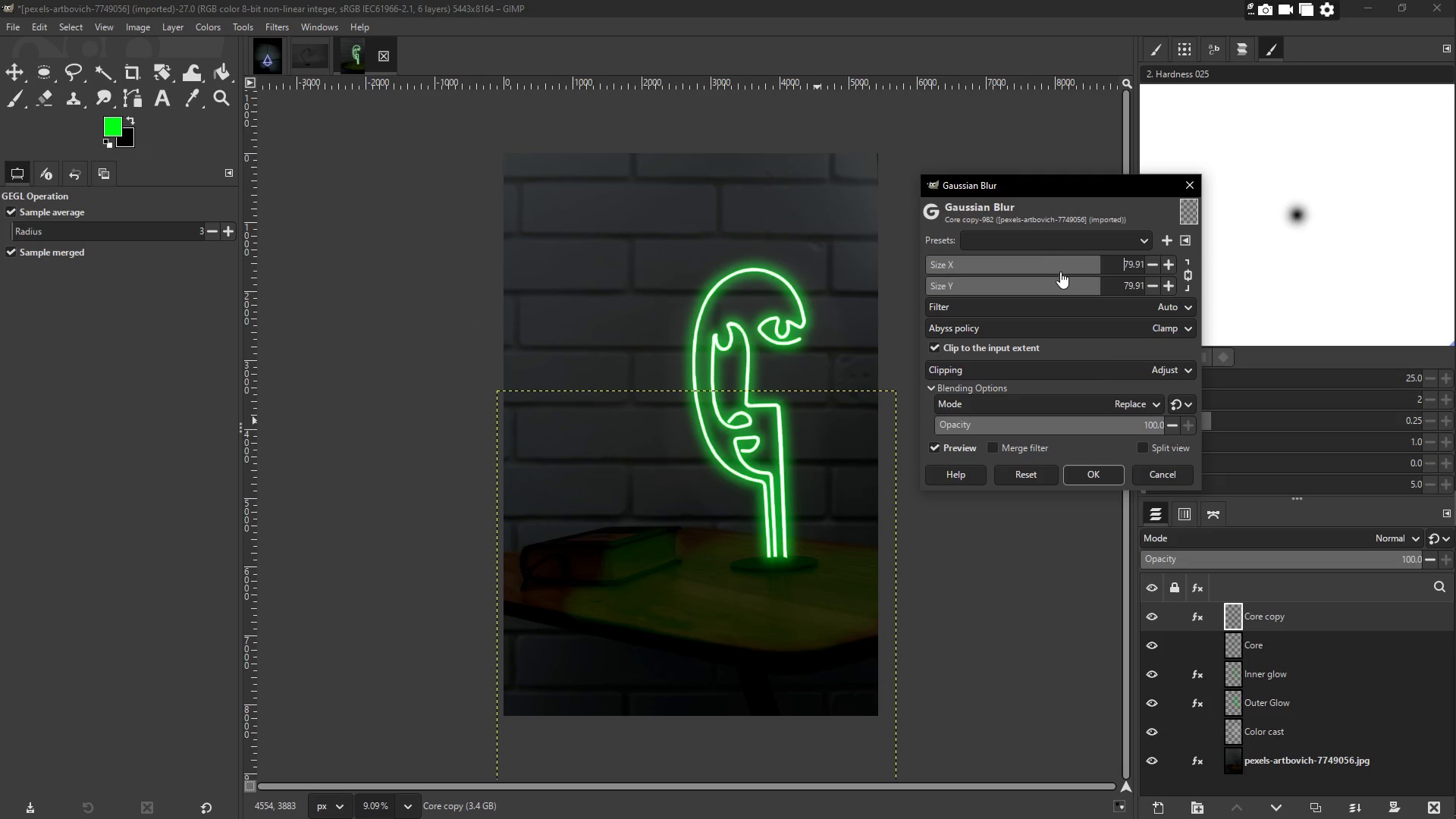 
left_click_drag(start_coordinate=[1065, 268], to_coordinate=[1163, 269])
 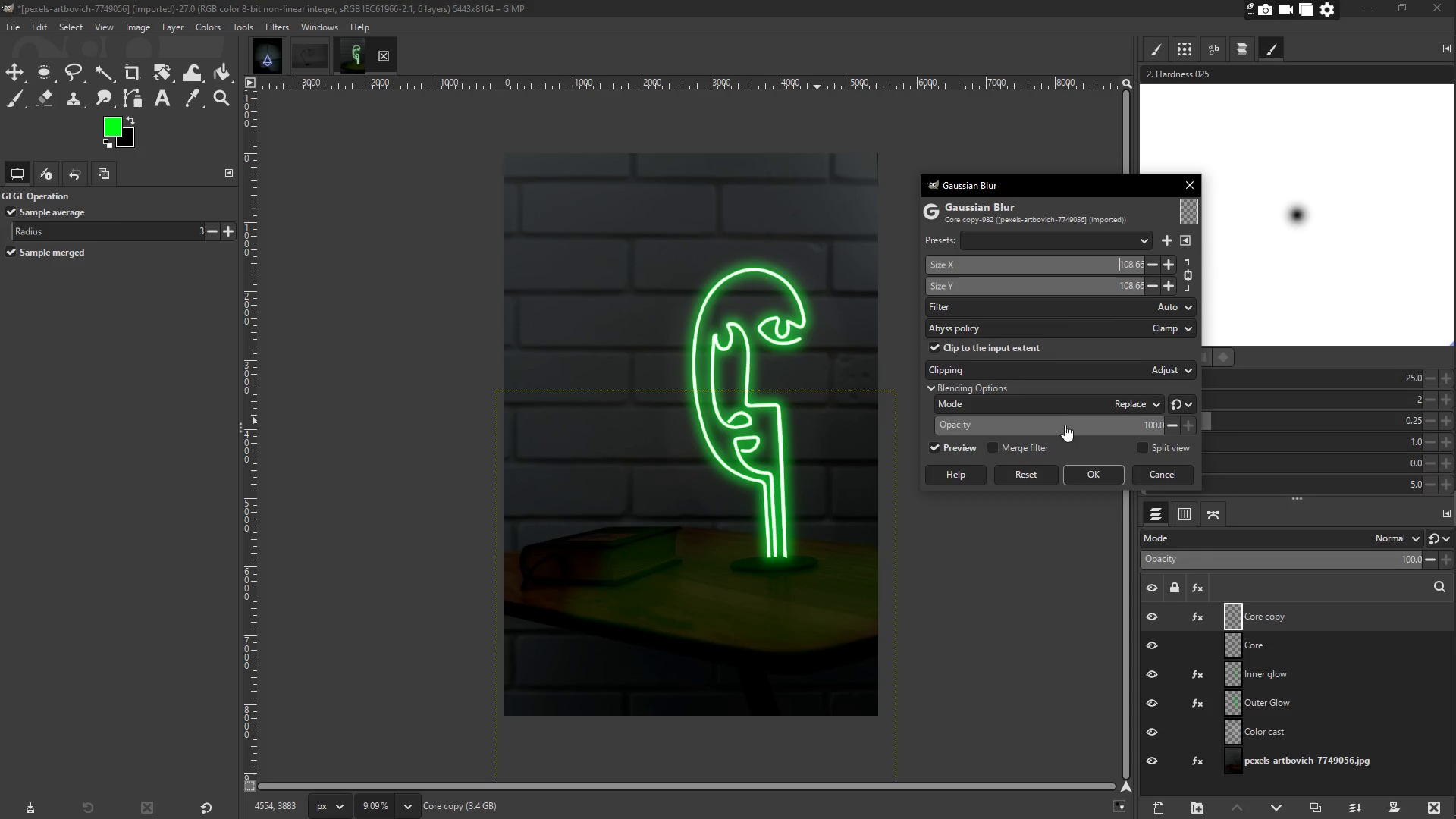 
left_click([1063, 410])
 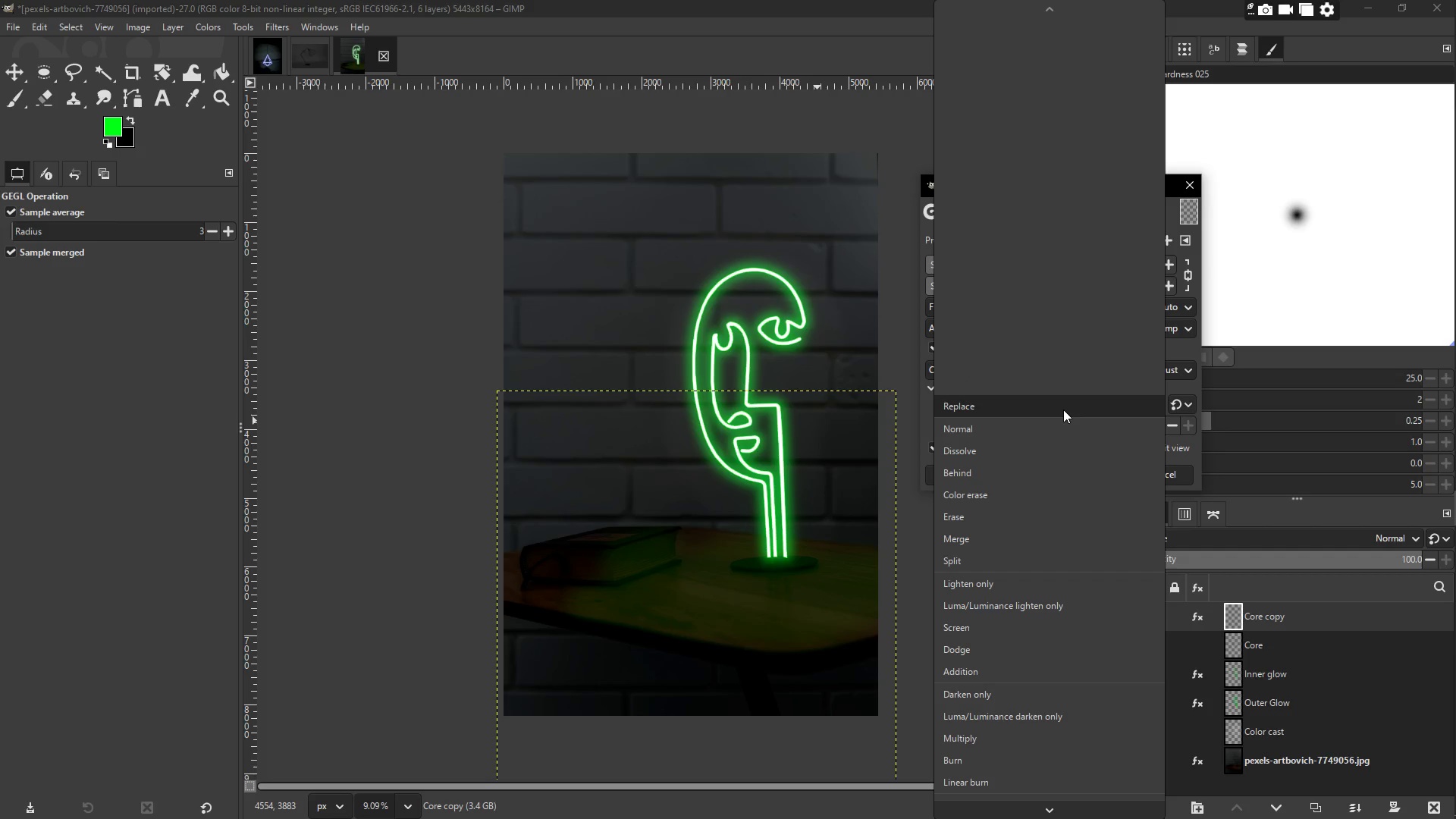 
left_click([1063, 410])
 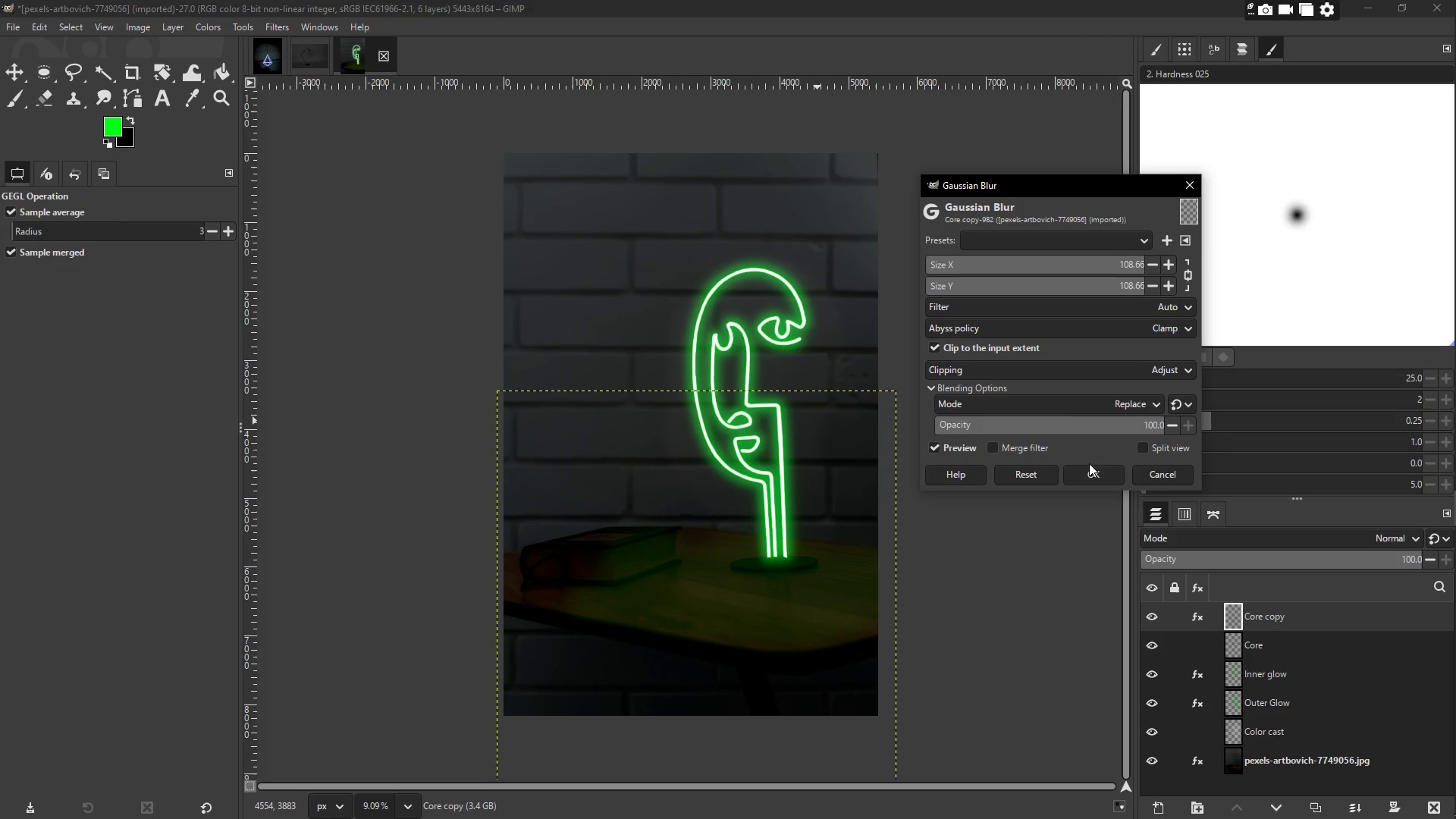 
left_click([1092, 473])
 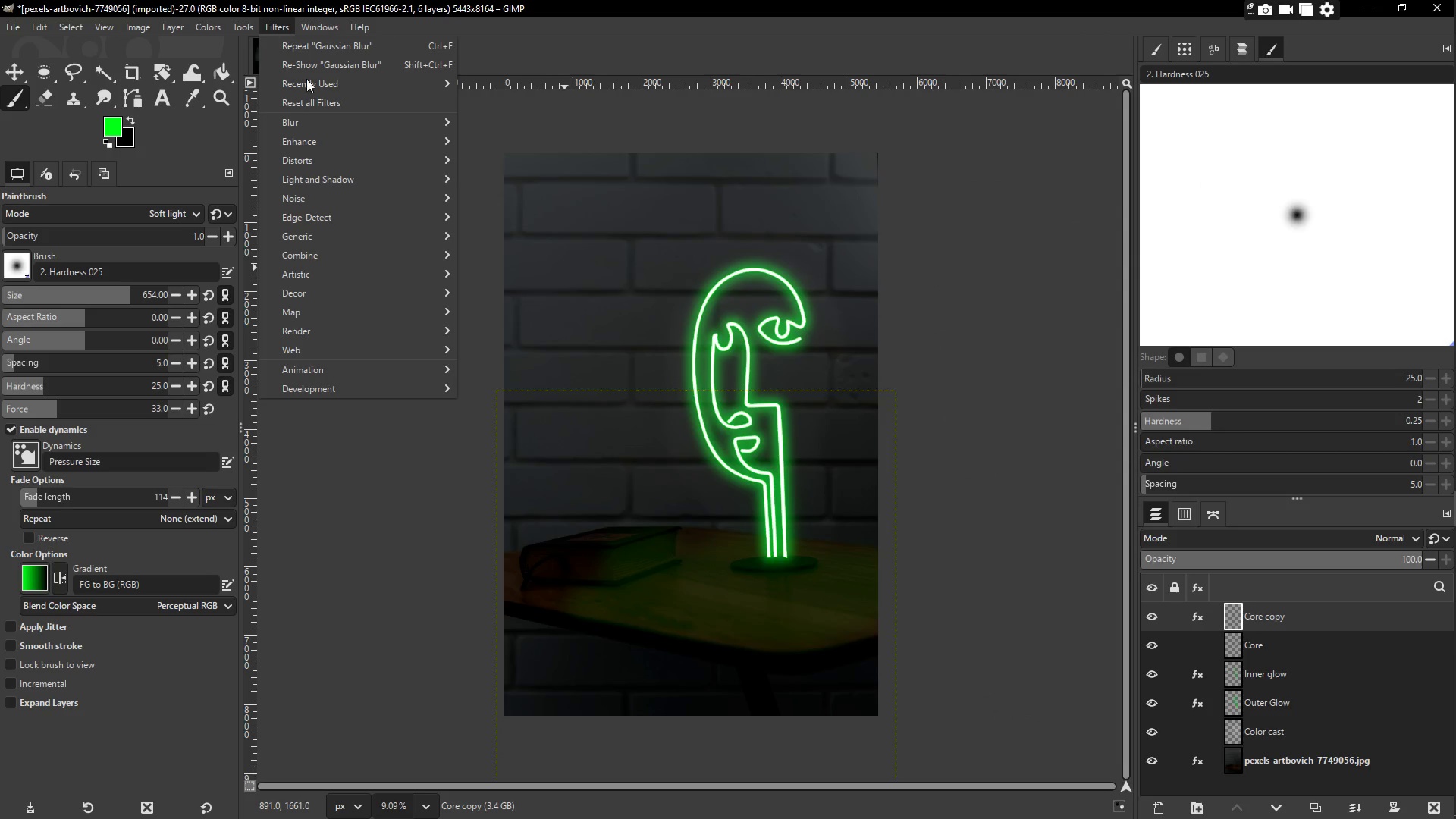 
left_click([335, 121])
 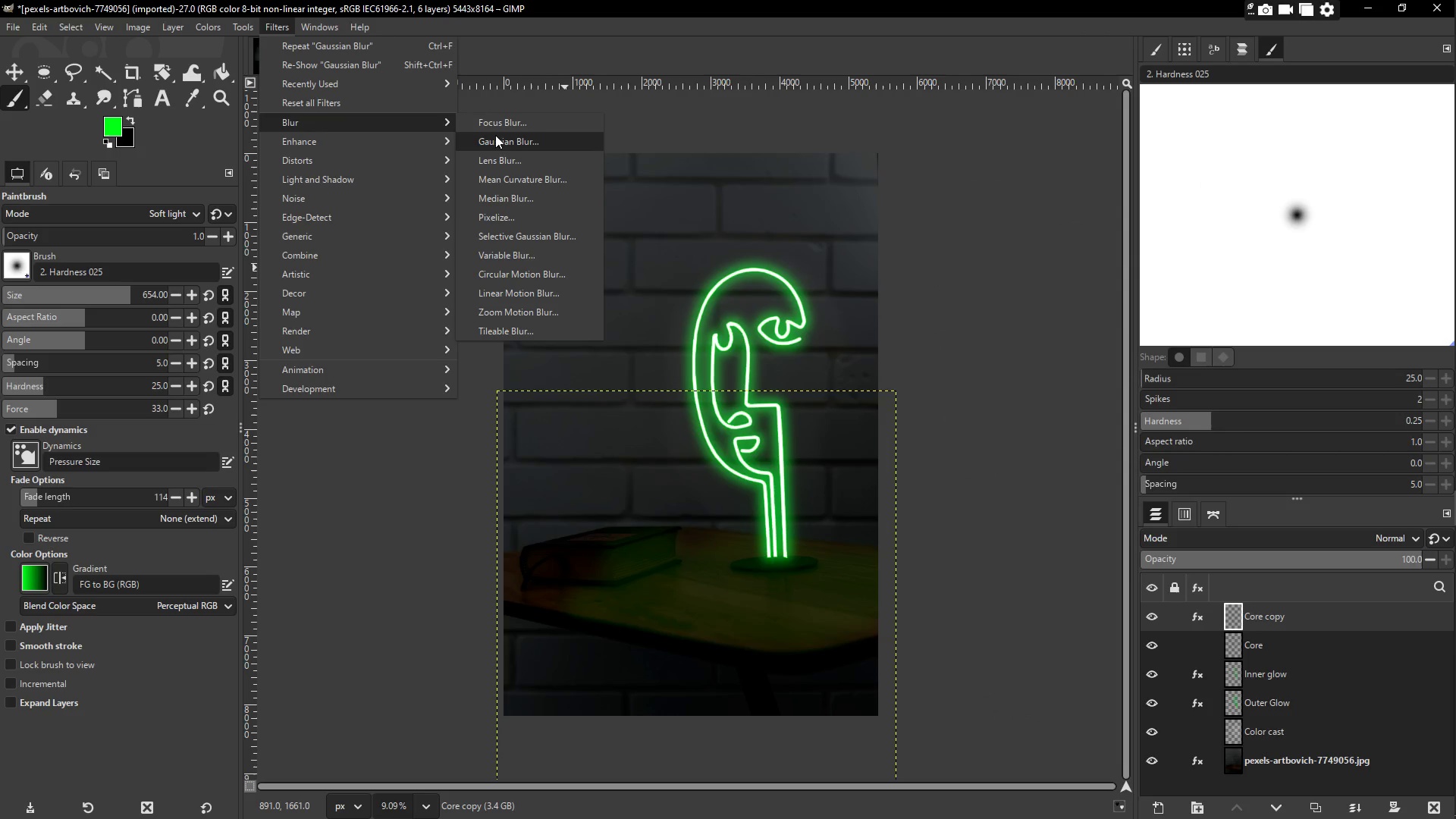 
left_click([506, 140])
 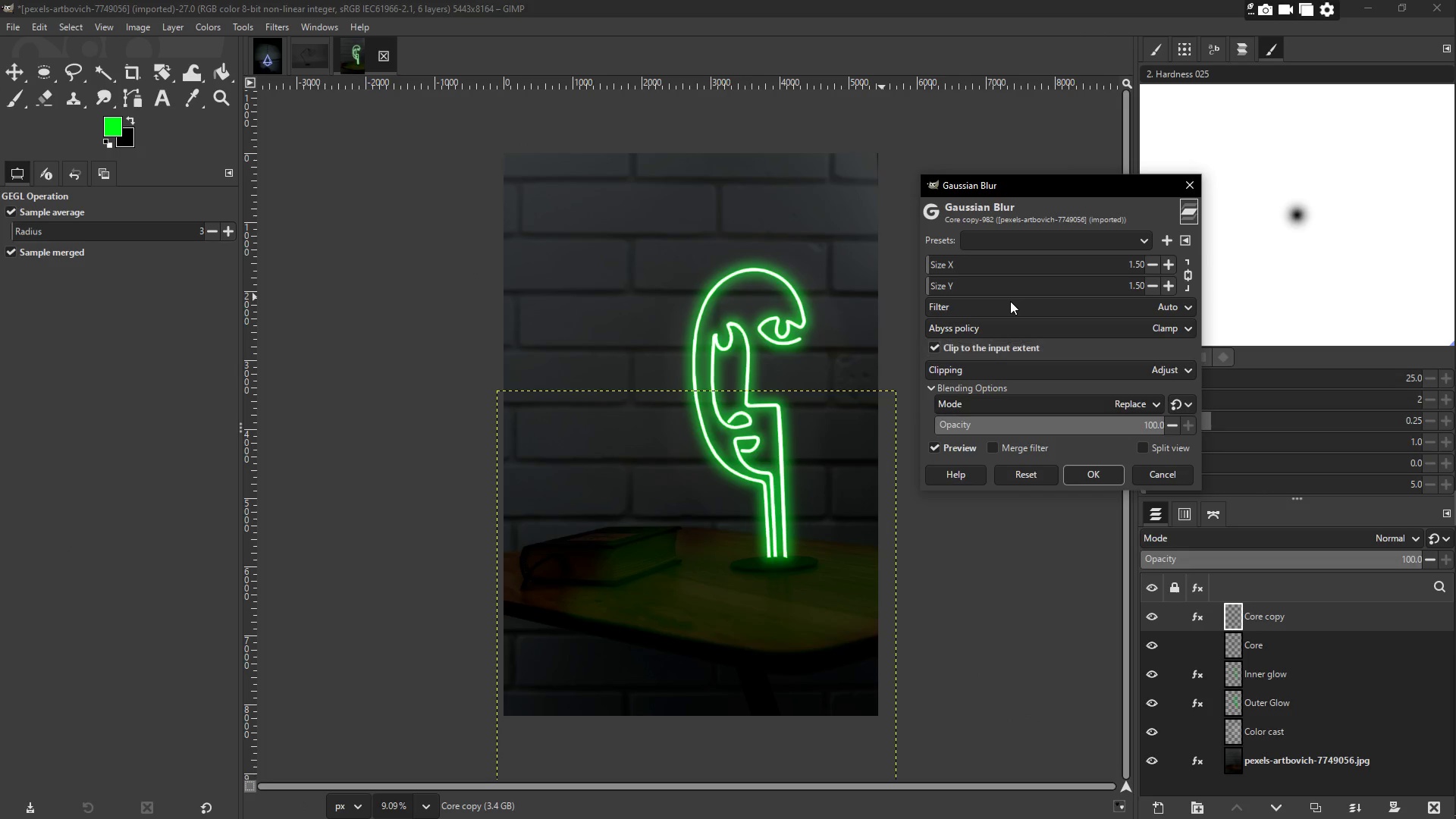 
left_click([1002, 262])
 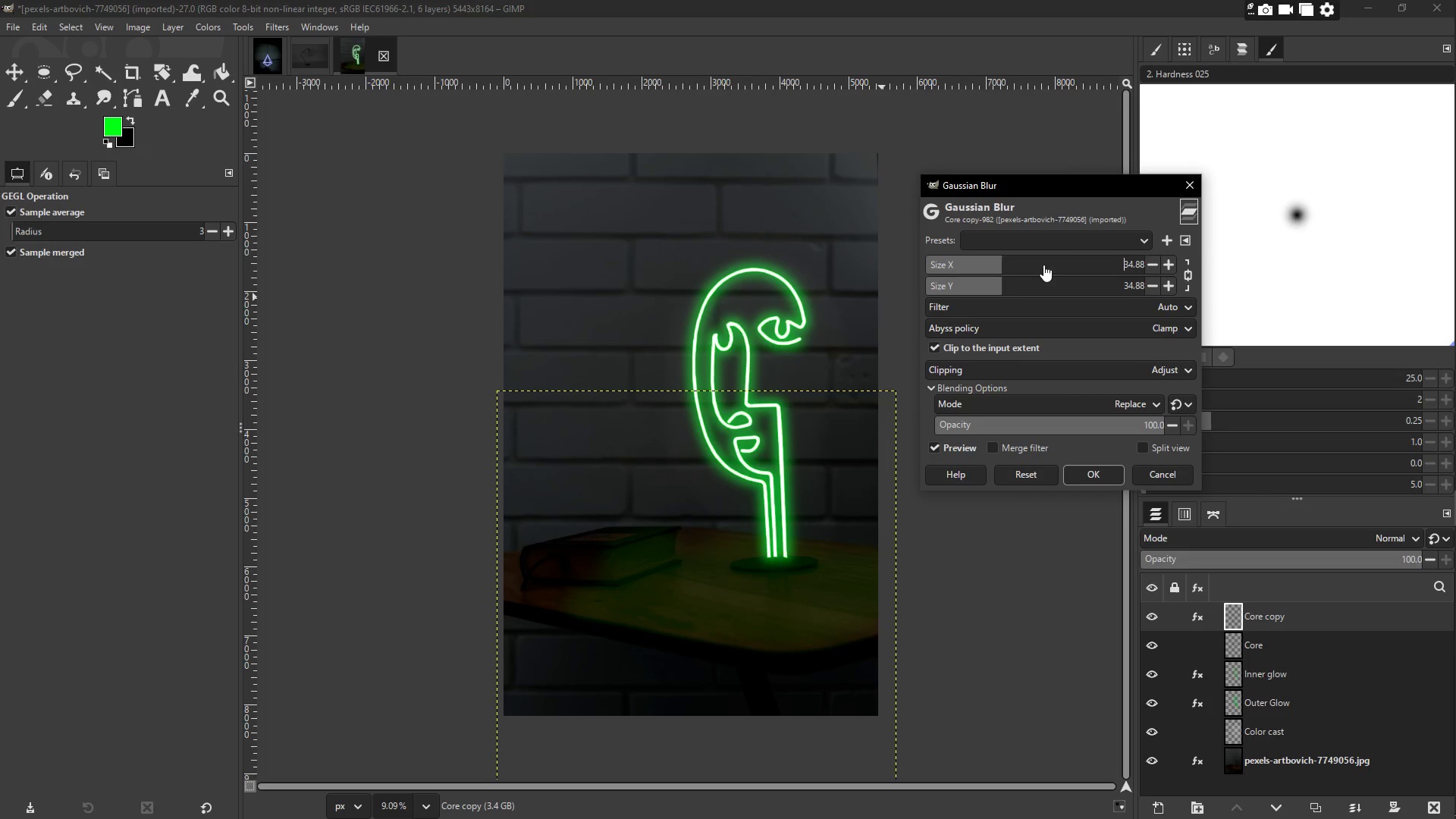 
left_click([1050, 265])
 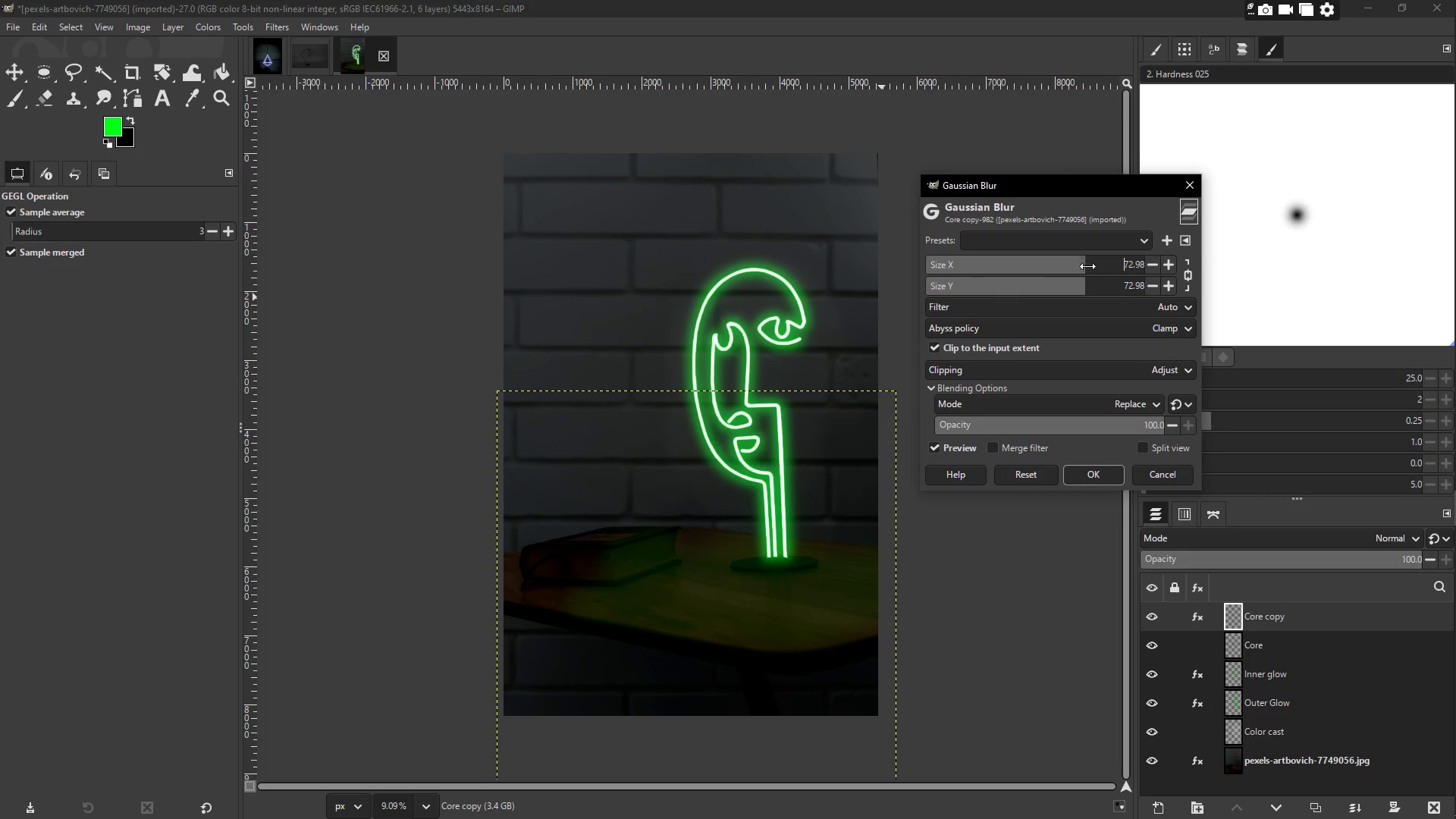 
double_click([1120, 266])
 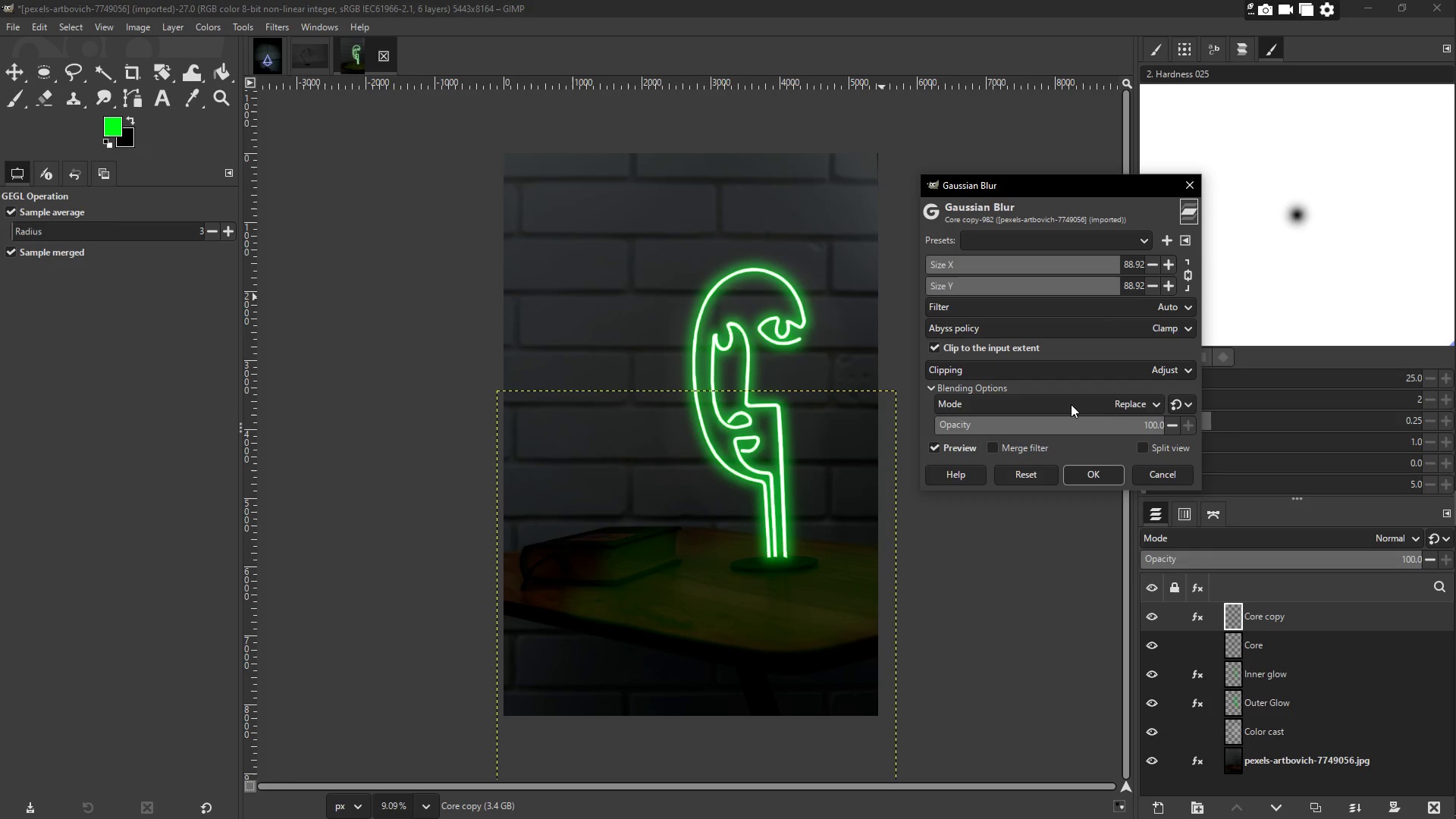 
left_click([1071, 404])
 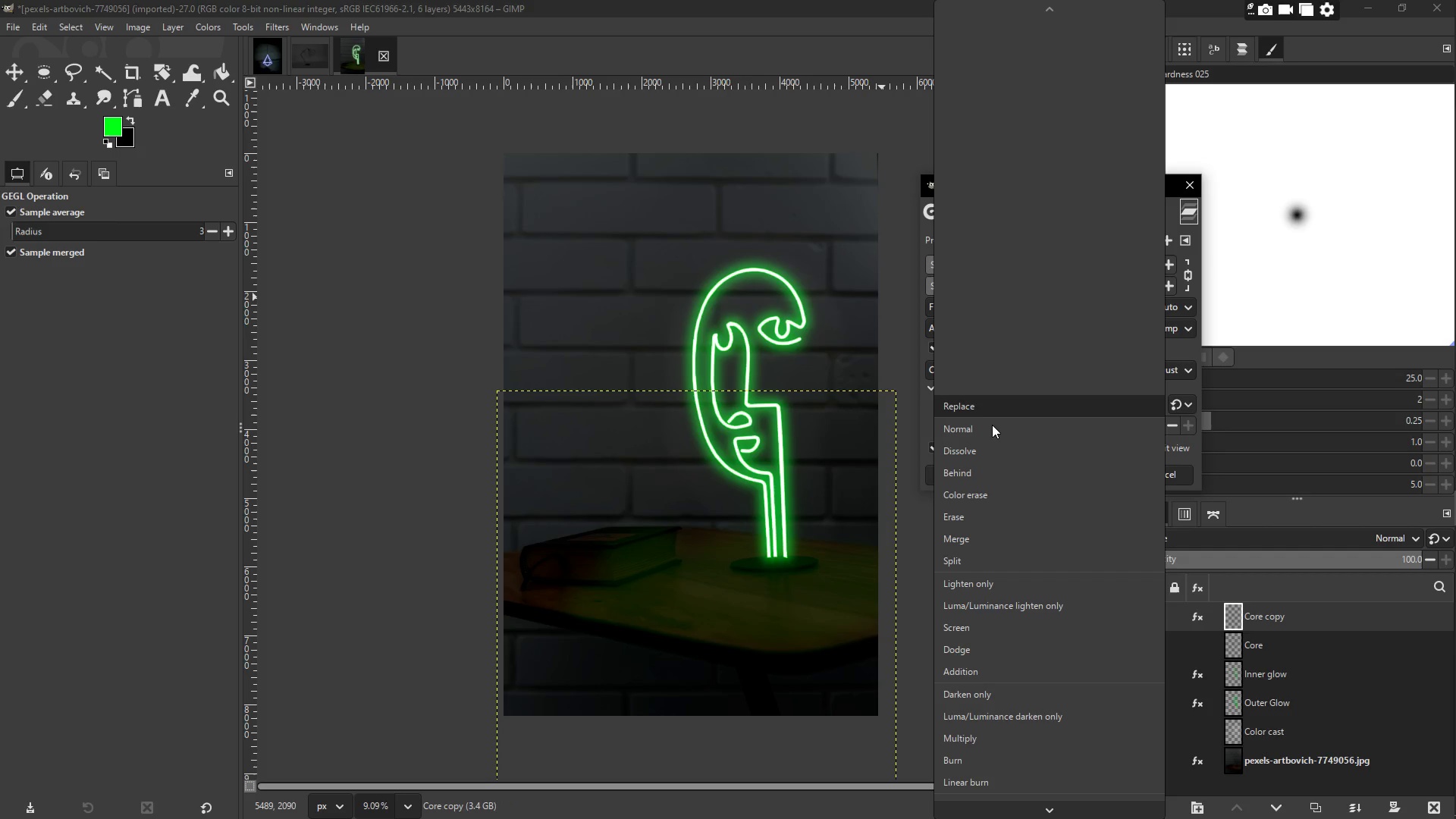 
left_click([990, 427])
 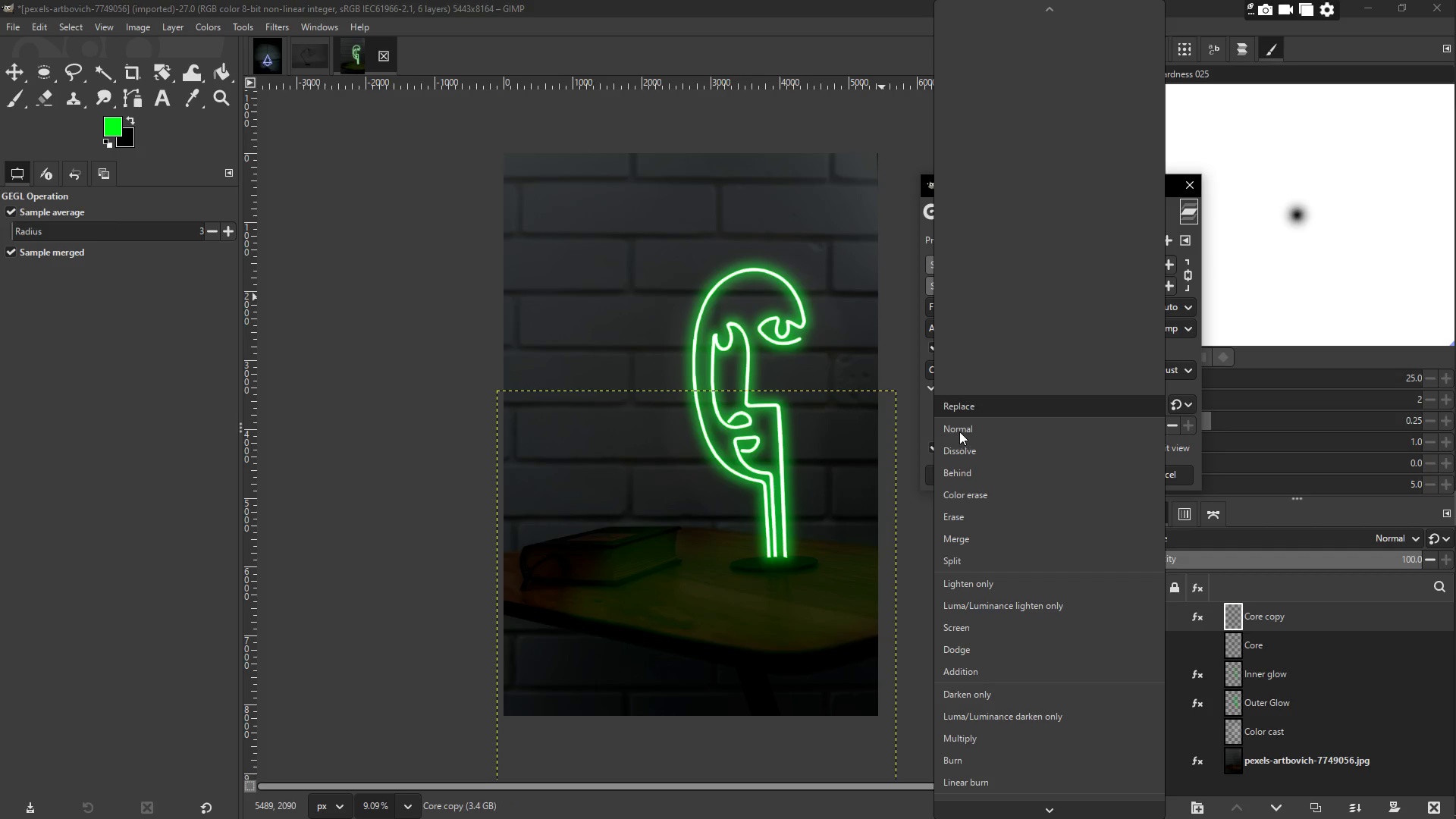 
left_click([959, 429])
 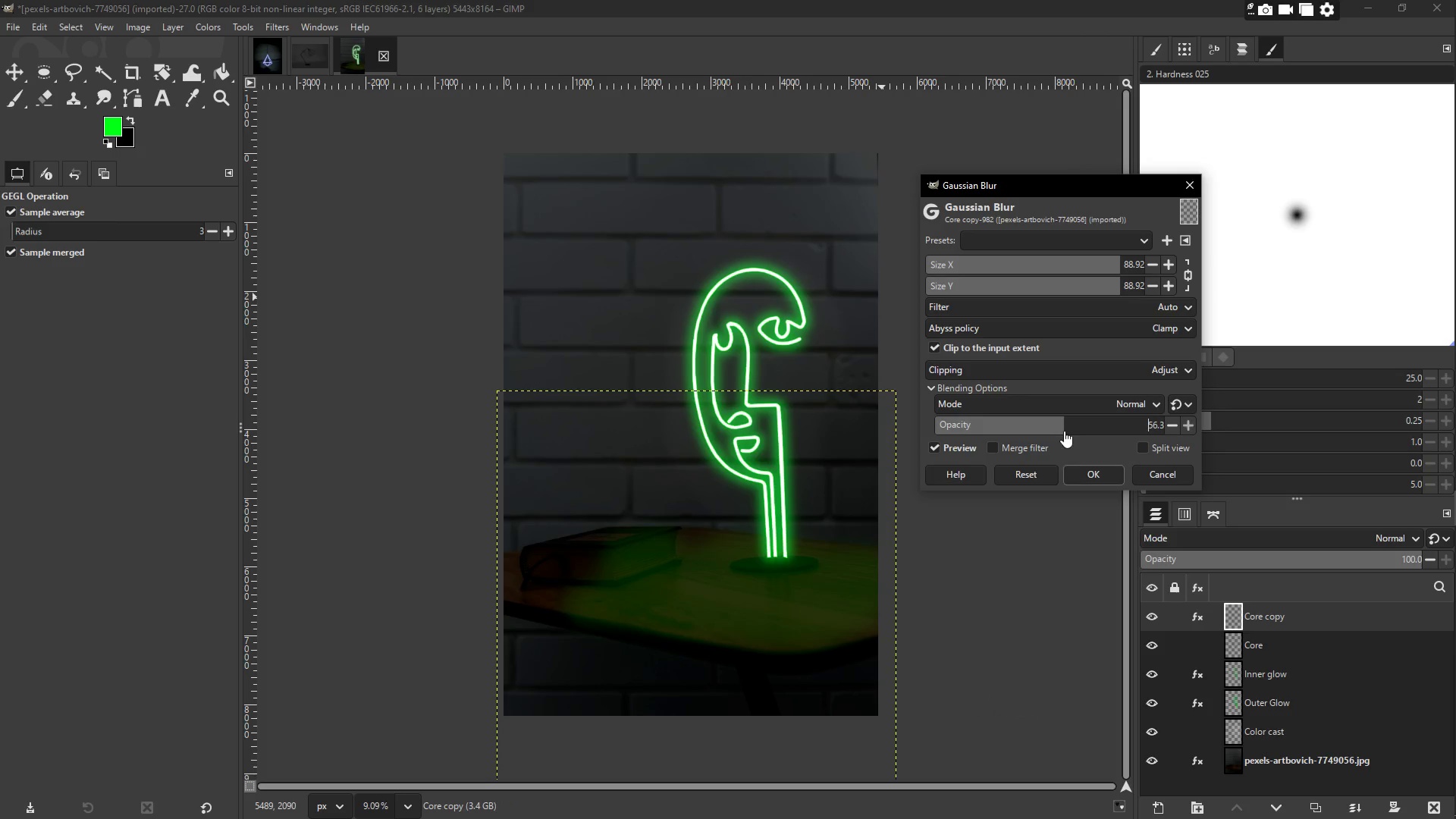 
left_click([1013, 426])
 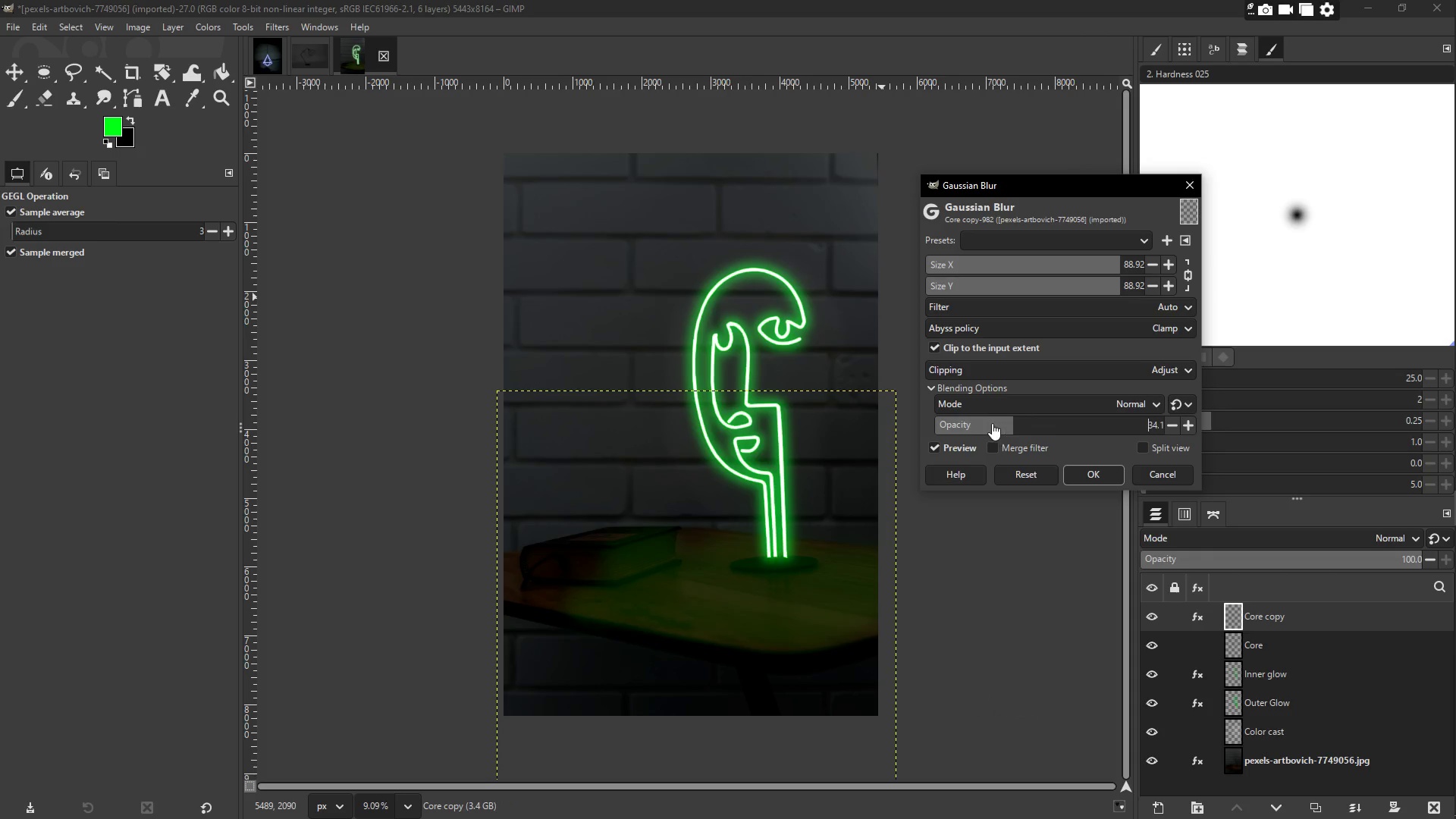 
left_click([984, 421])
 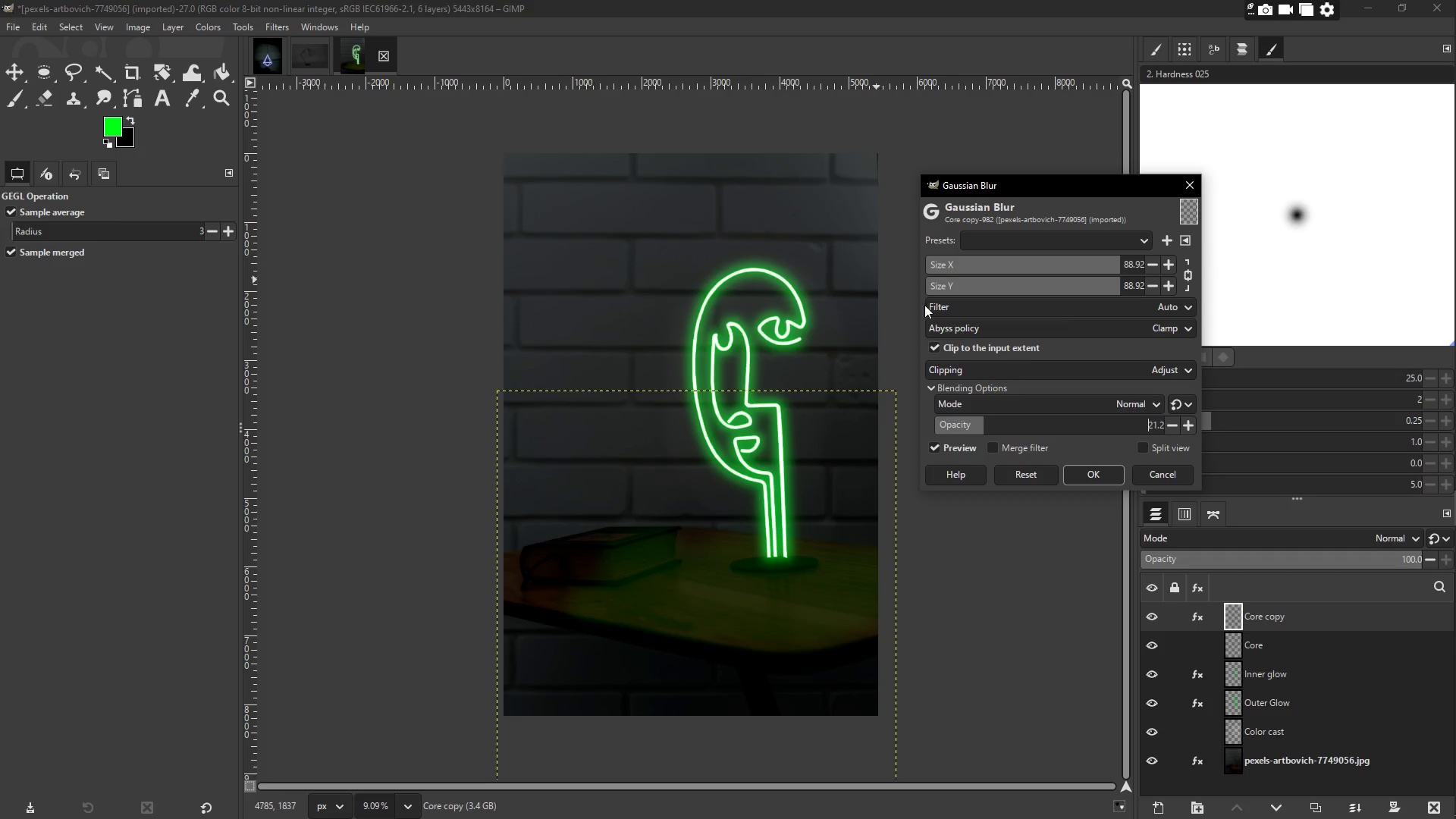 
left_click([946, 425])
 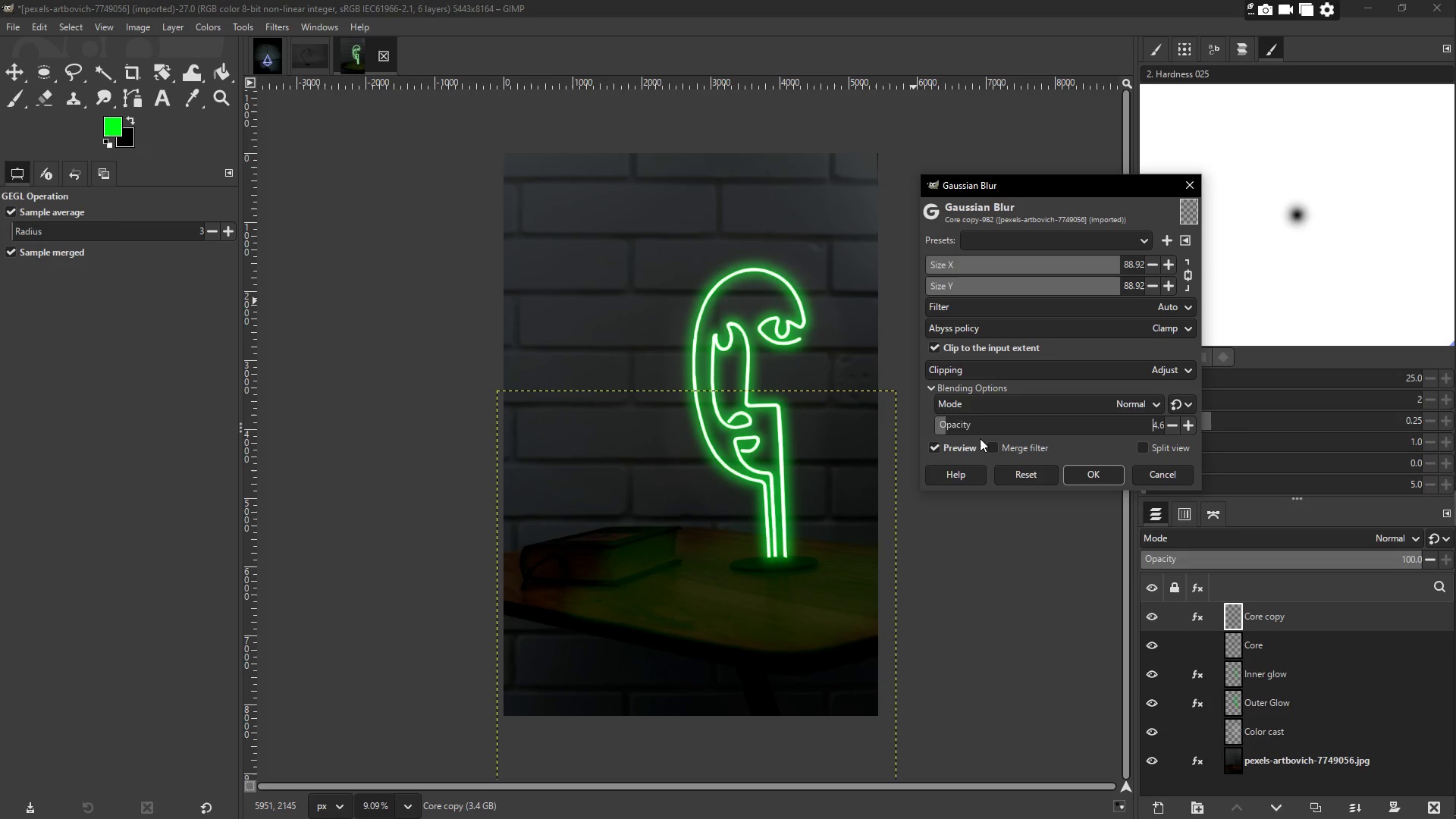 
wait(5.75)
 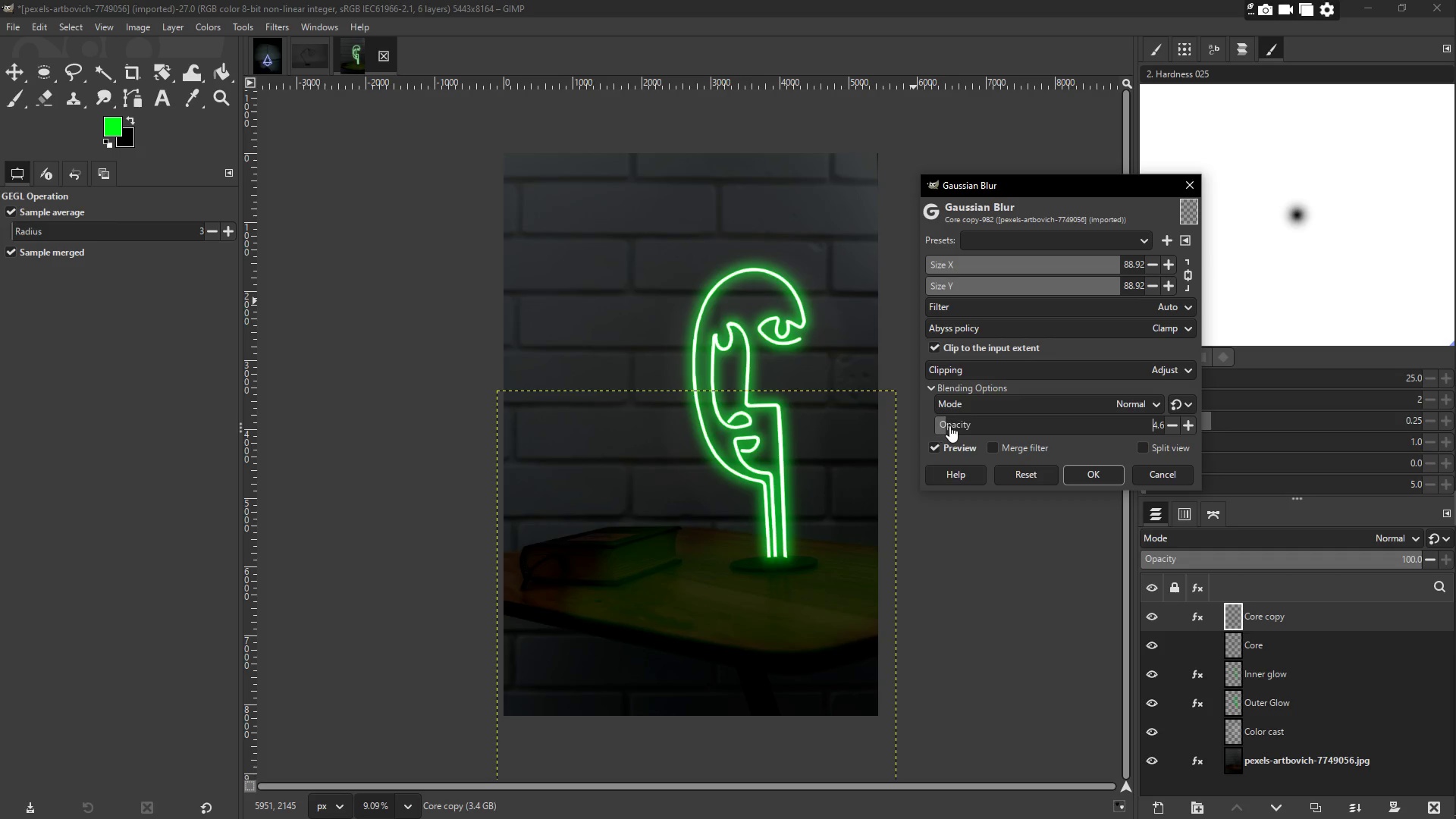 
left_click([1081, 473])
 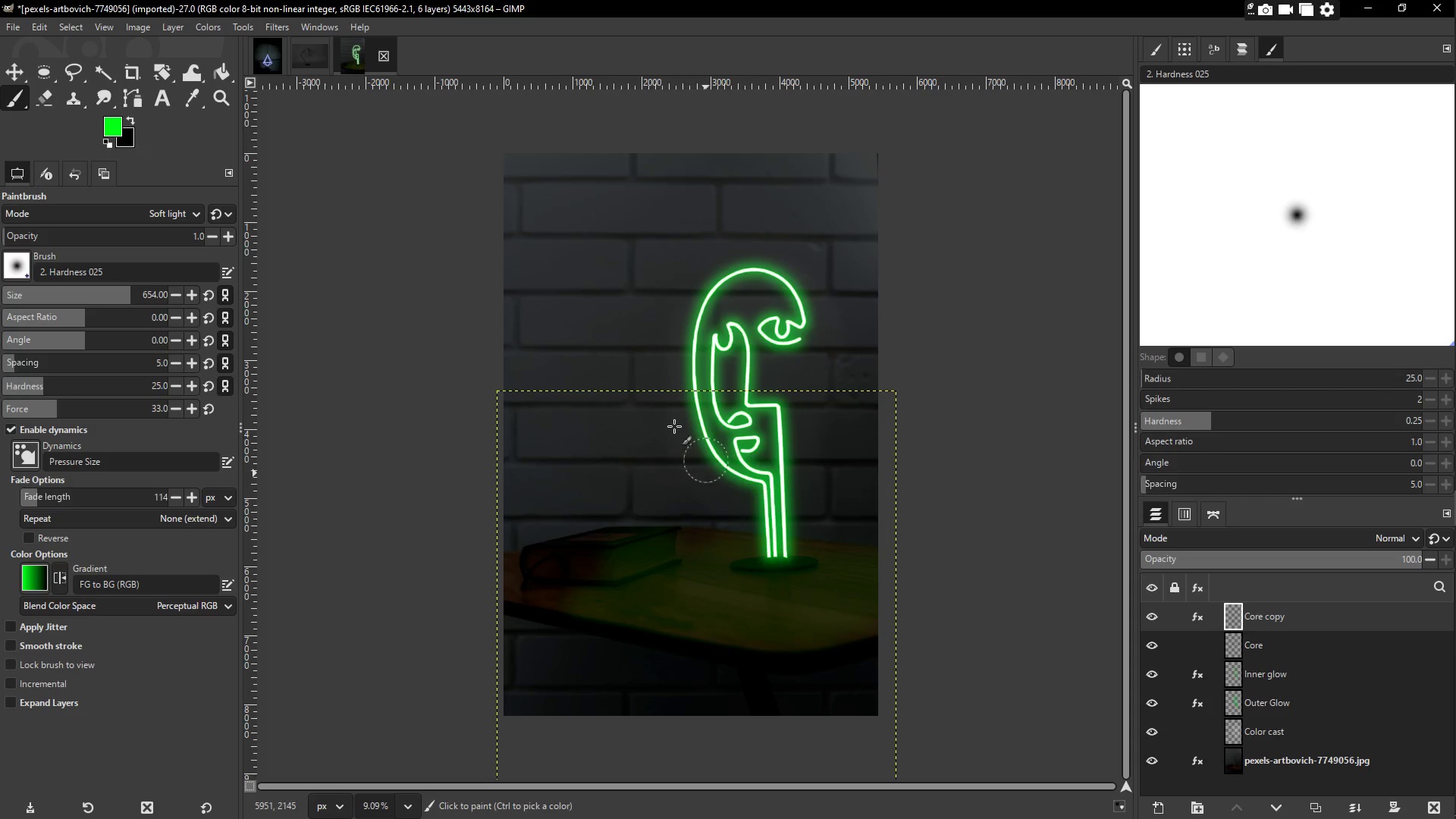 
scroll: coordinate [603, 368], scroll_direction: down, amount: 1.0
 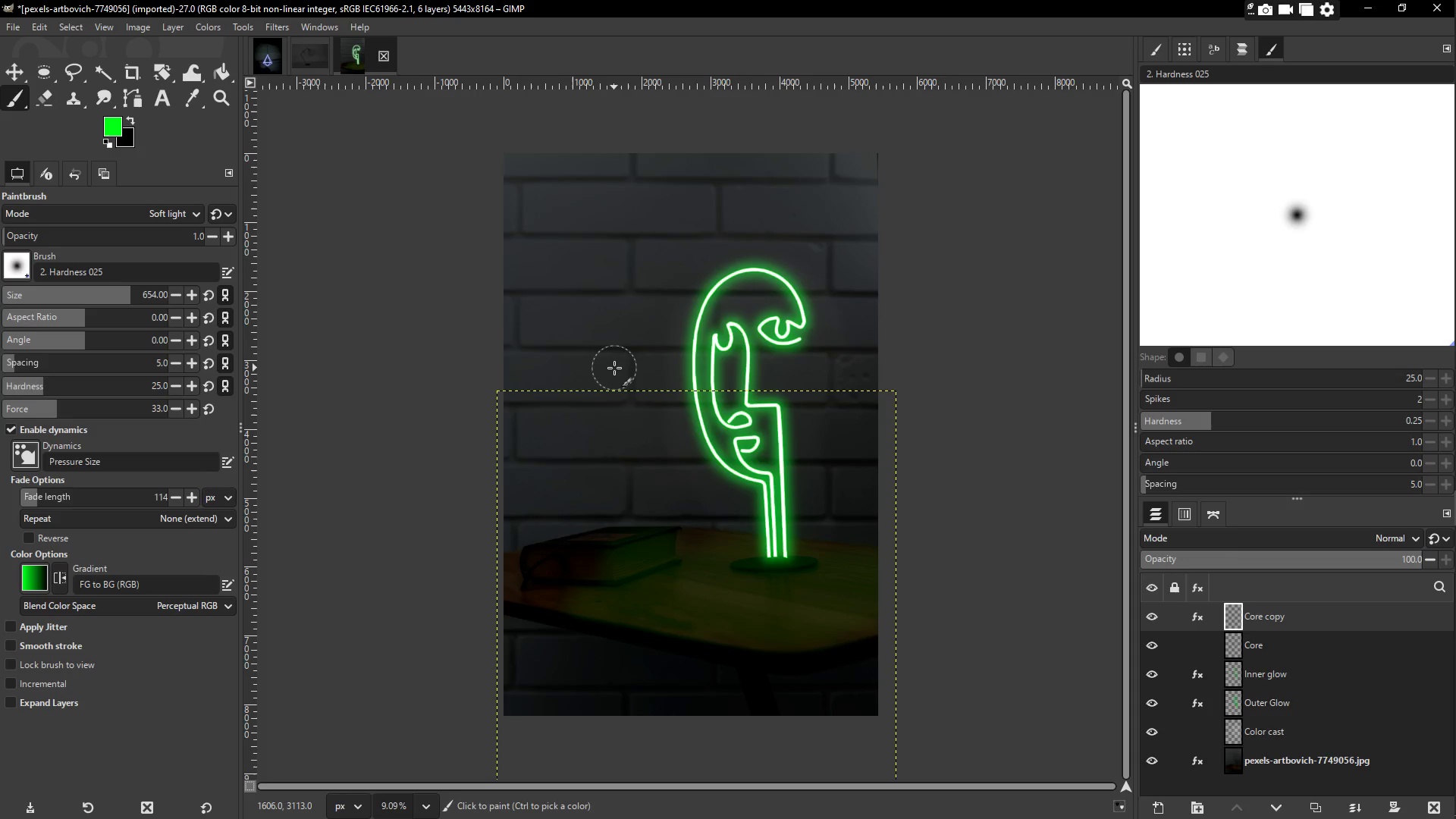 
wait(6.02)
 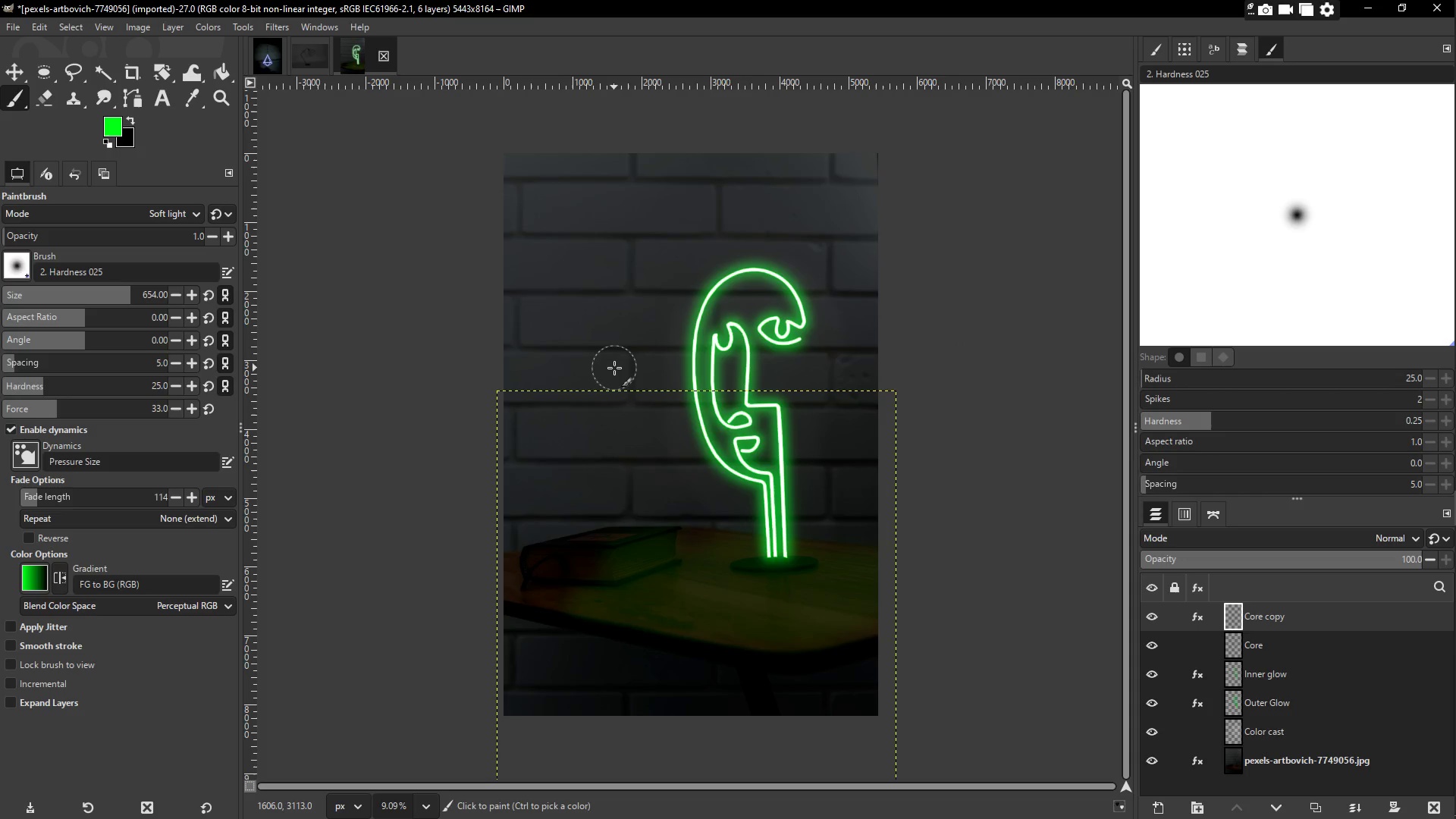 
left_click([136, 28])
 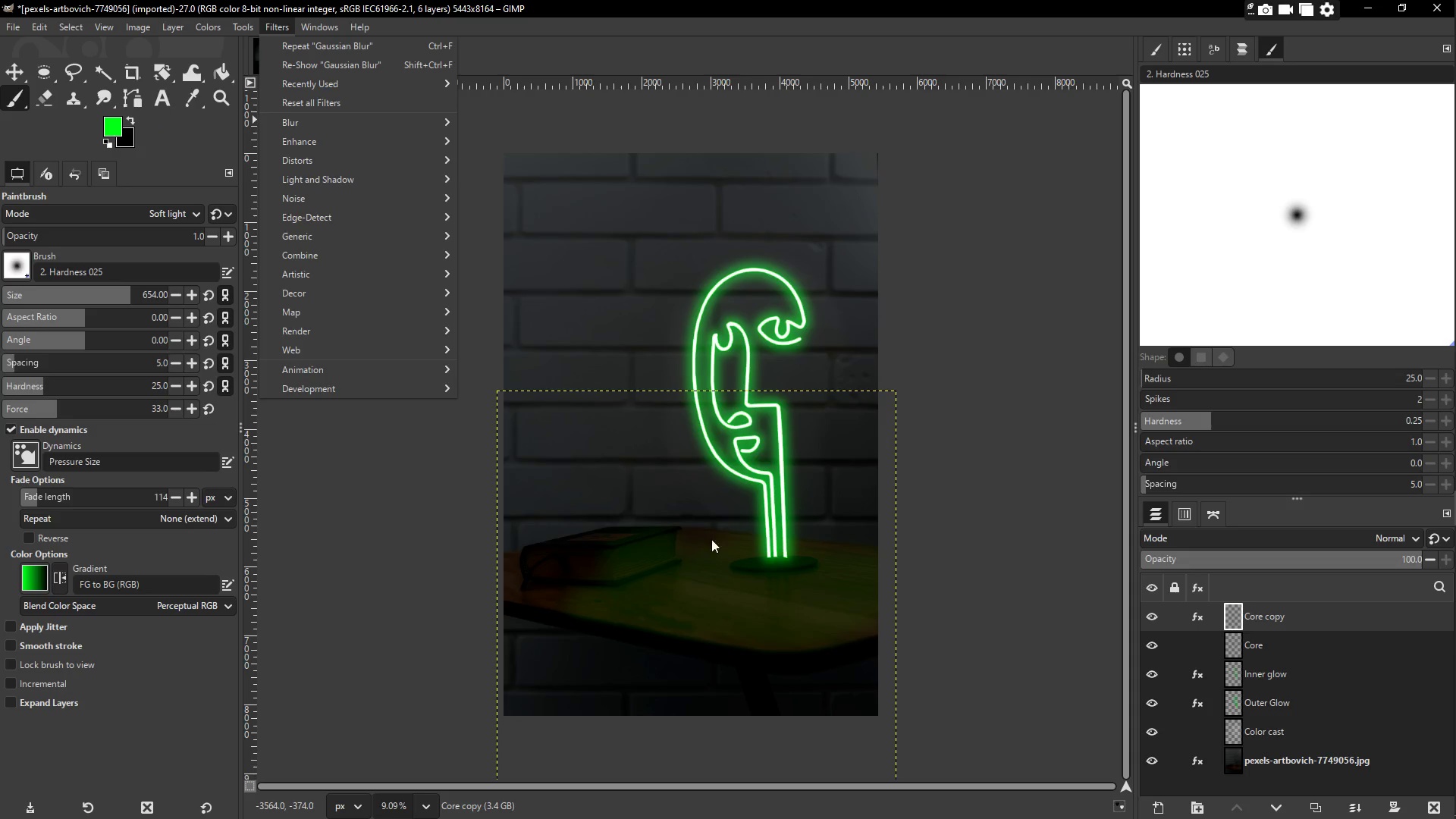 
double_click([741, 578])
 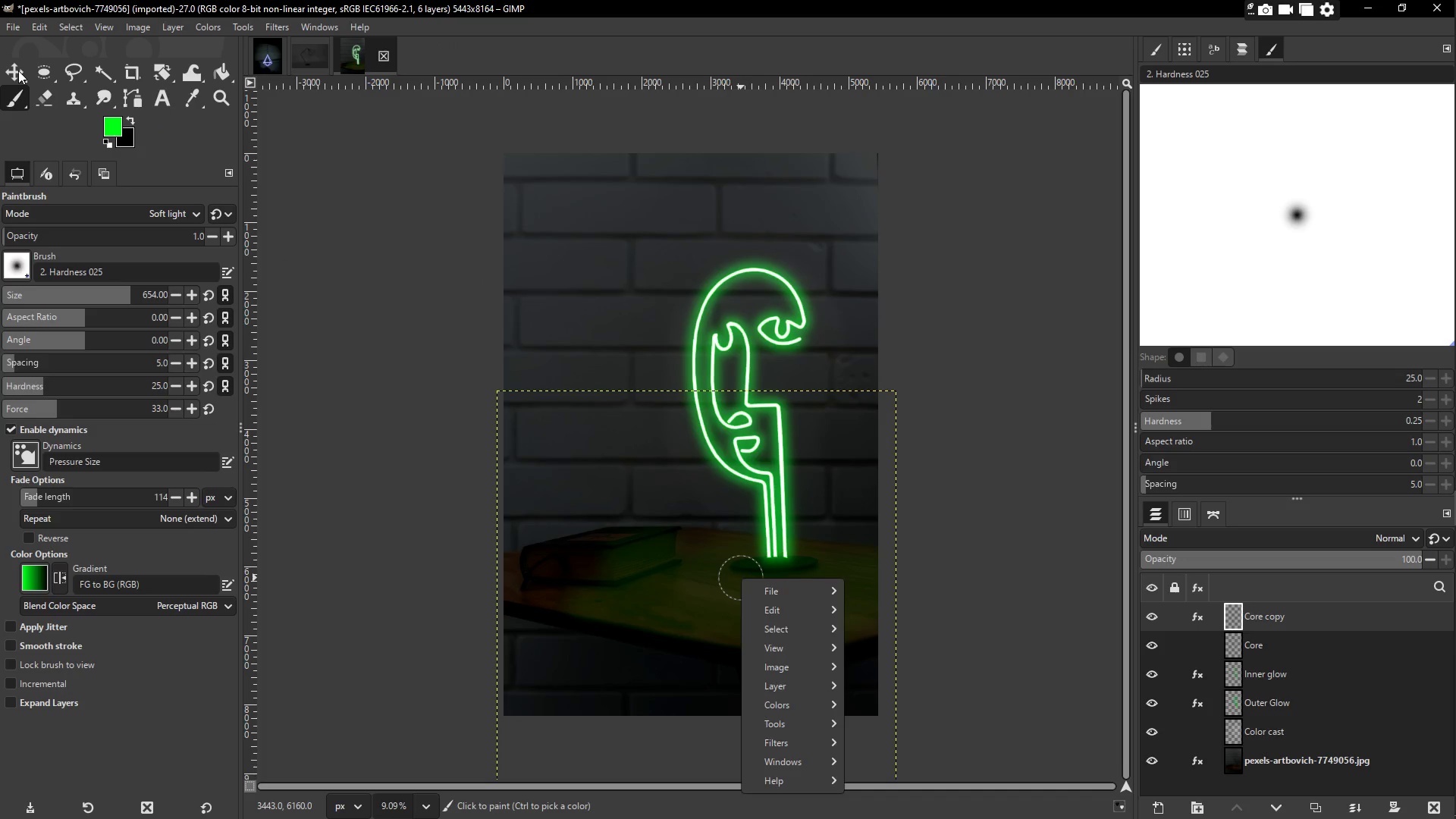 
double_click([15, 71])
 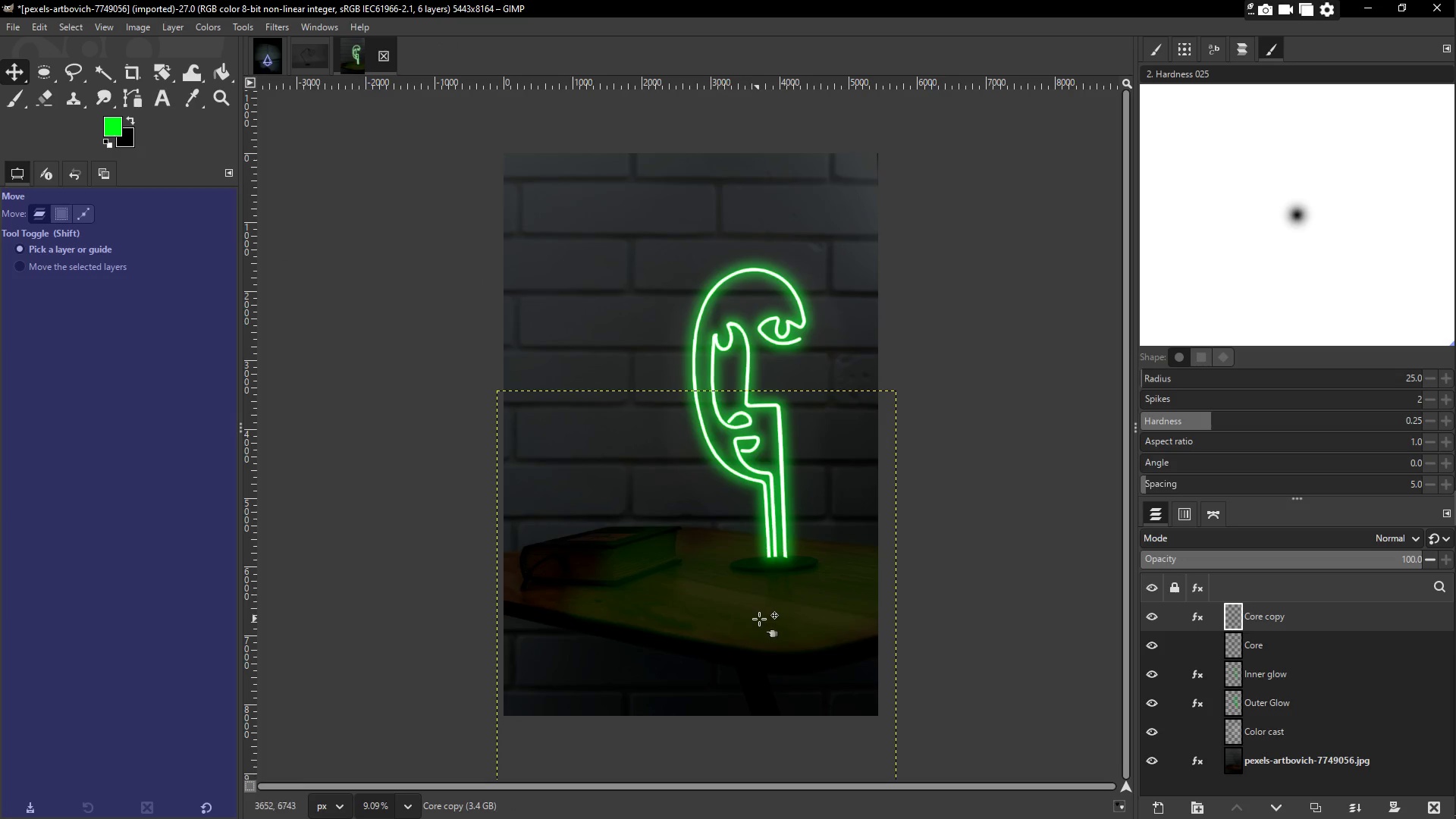 
right_click([758, 586])
 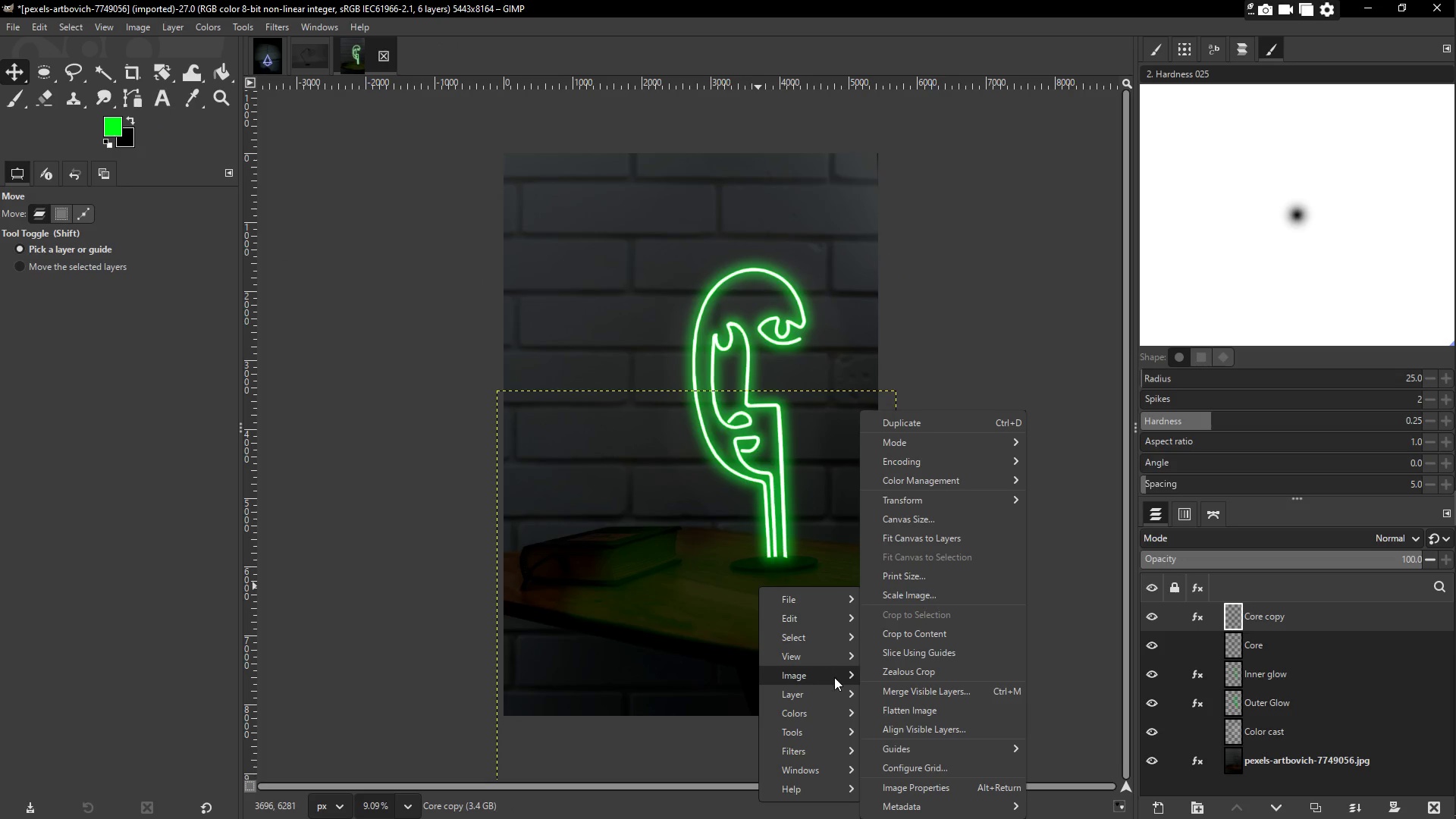 
left_click([844, 692])
 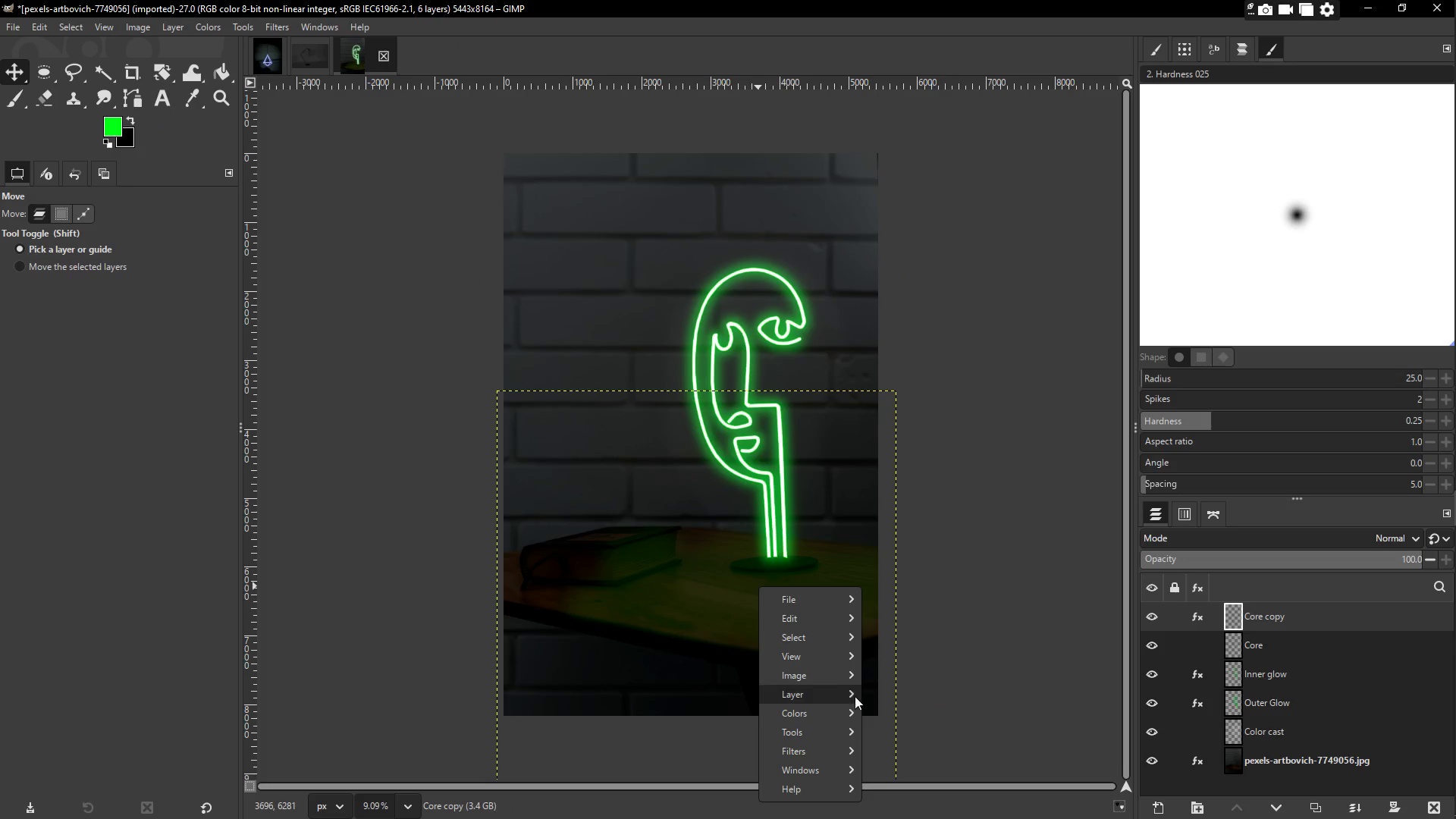 
left_click([845, 697])
 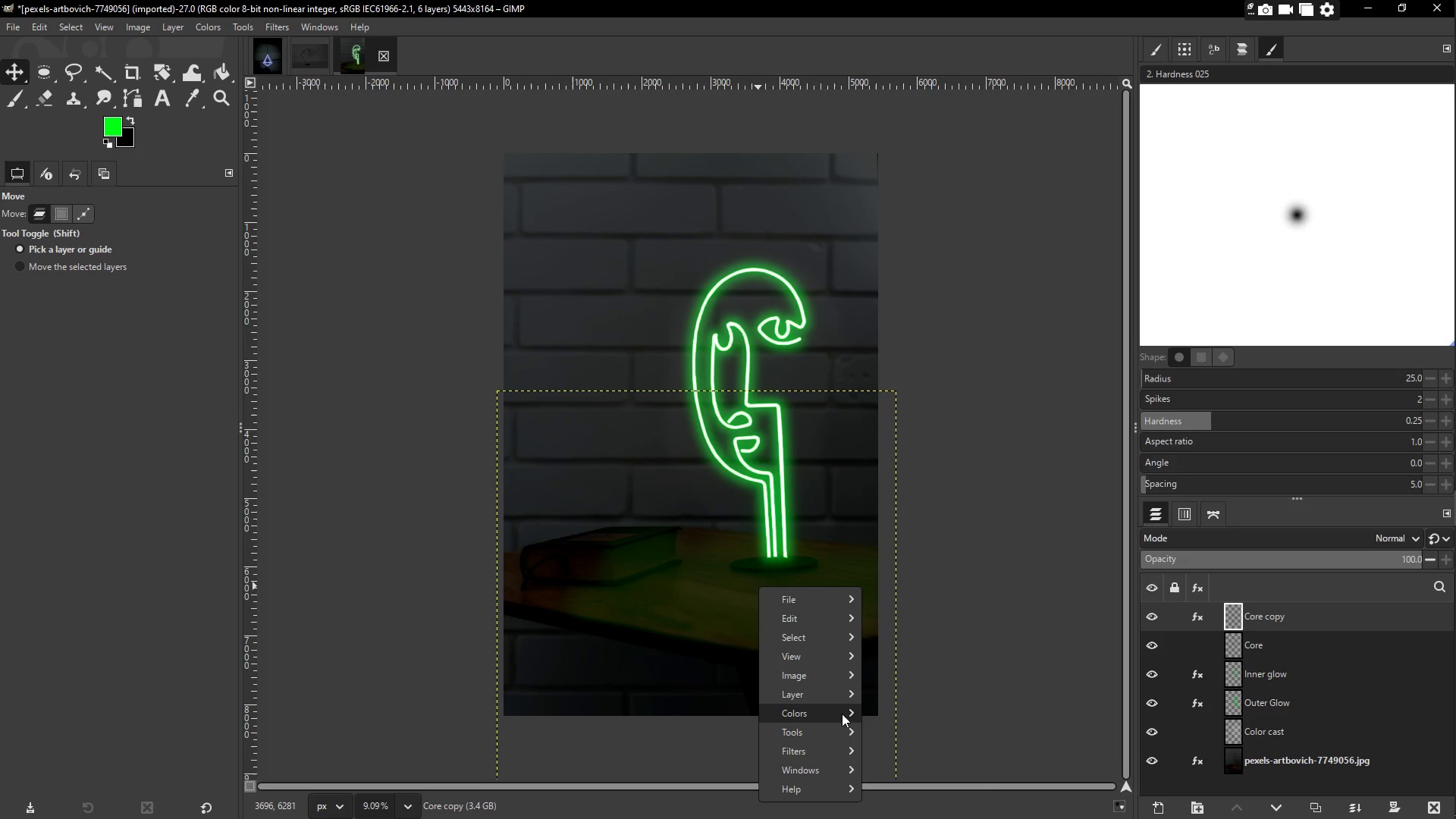 
left_click([839, 711])
 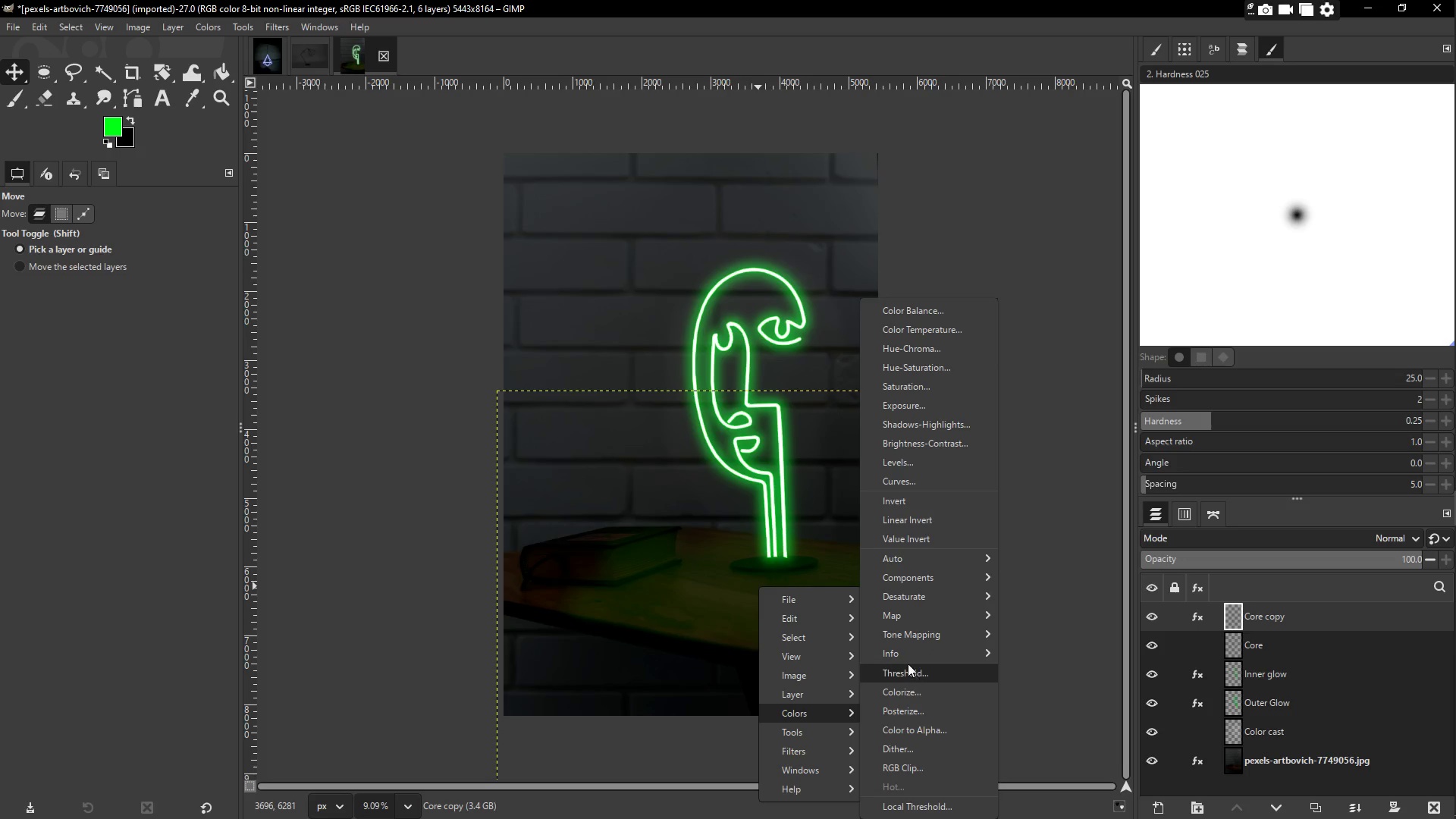 
mouse_move([913, 402])
 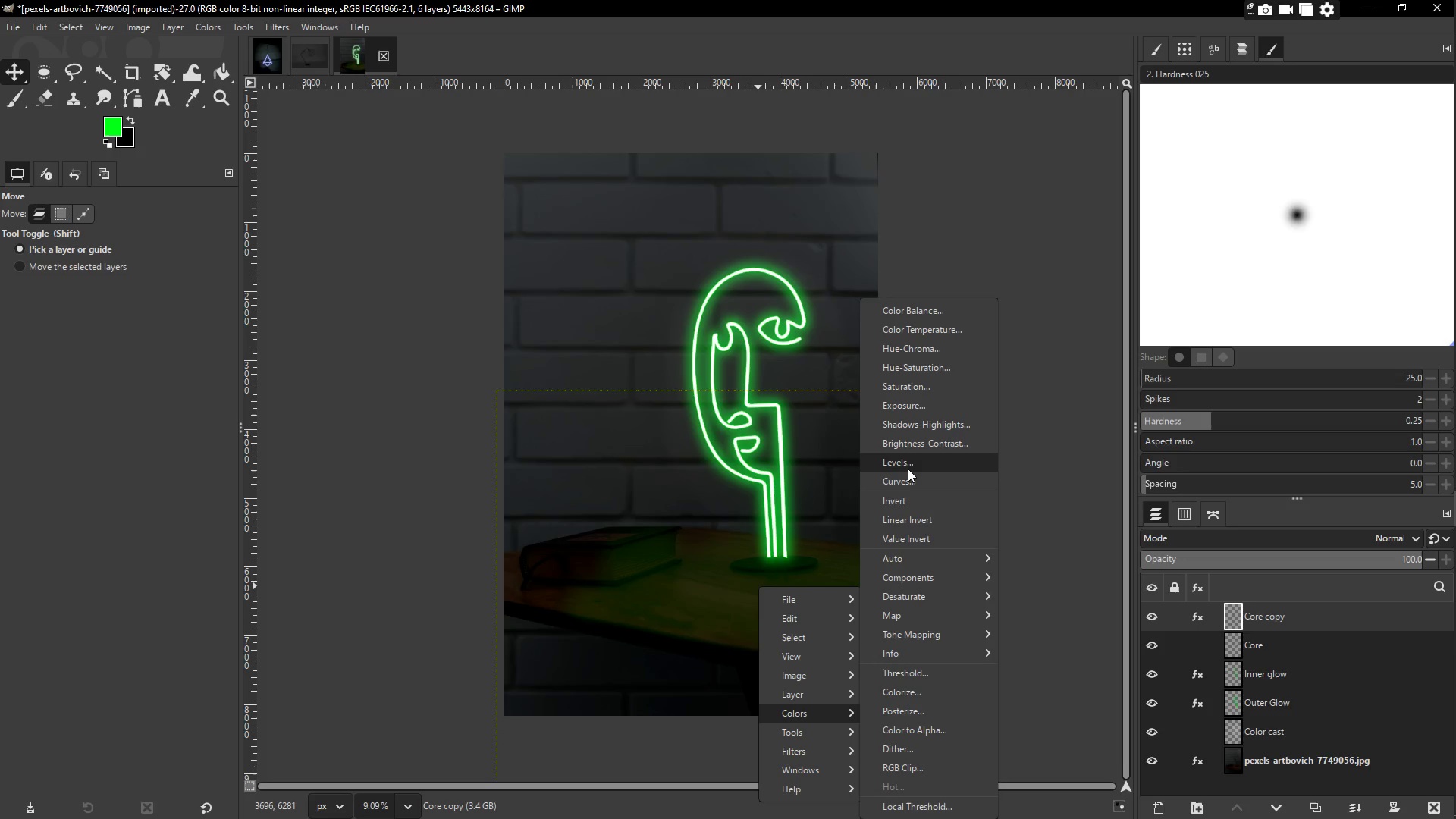 
left_click([906, 465])
 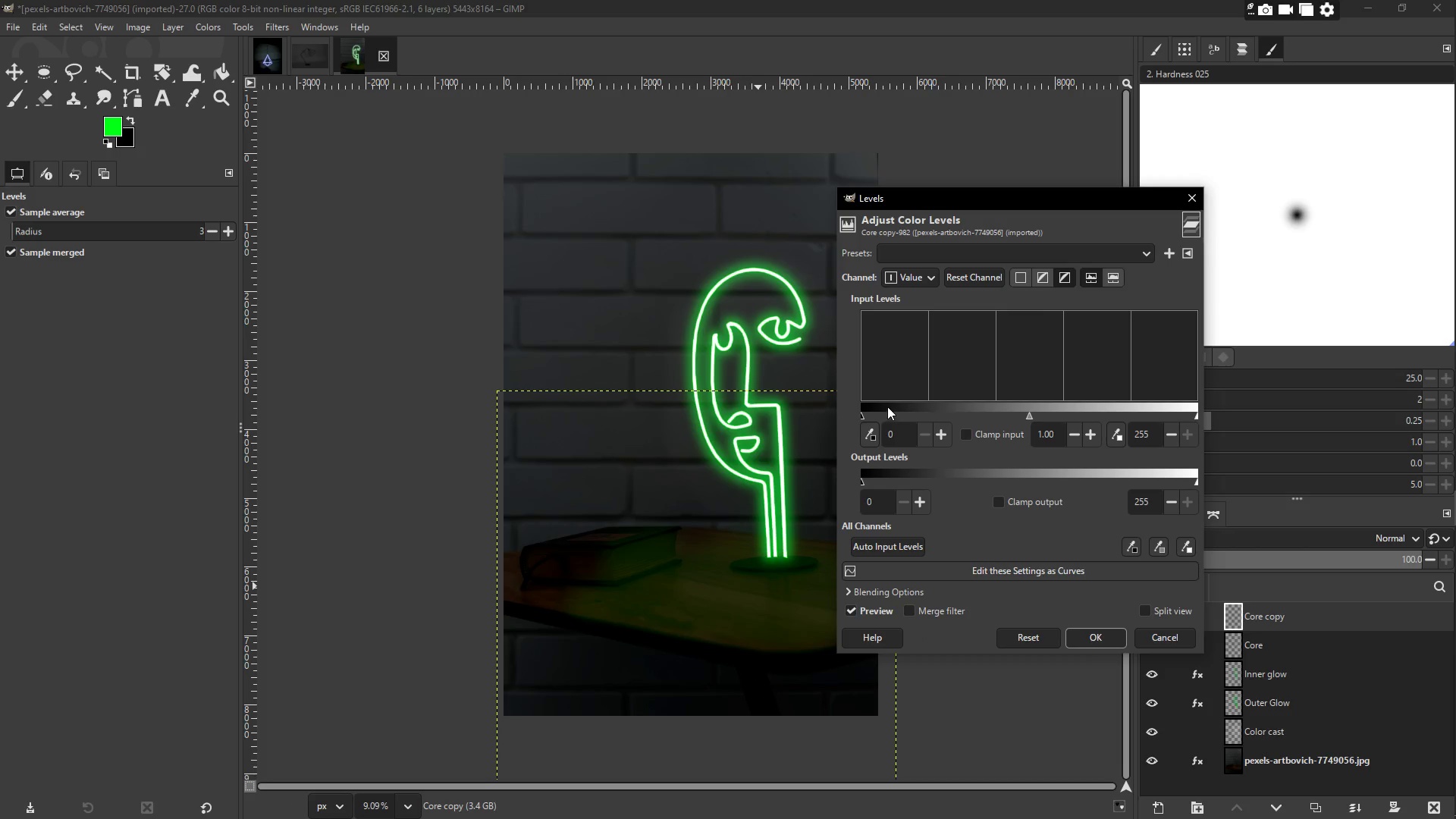 
left_click([915, 409])
 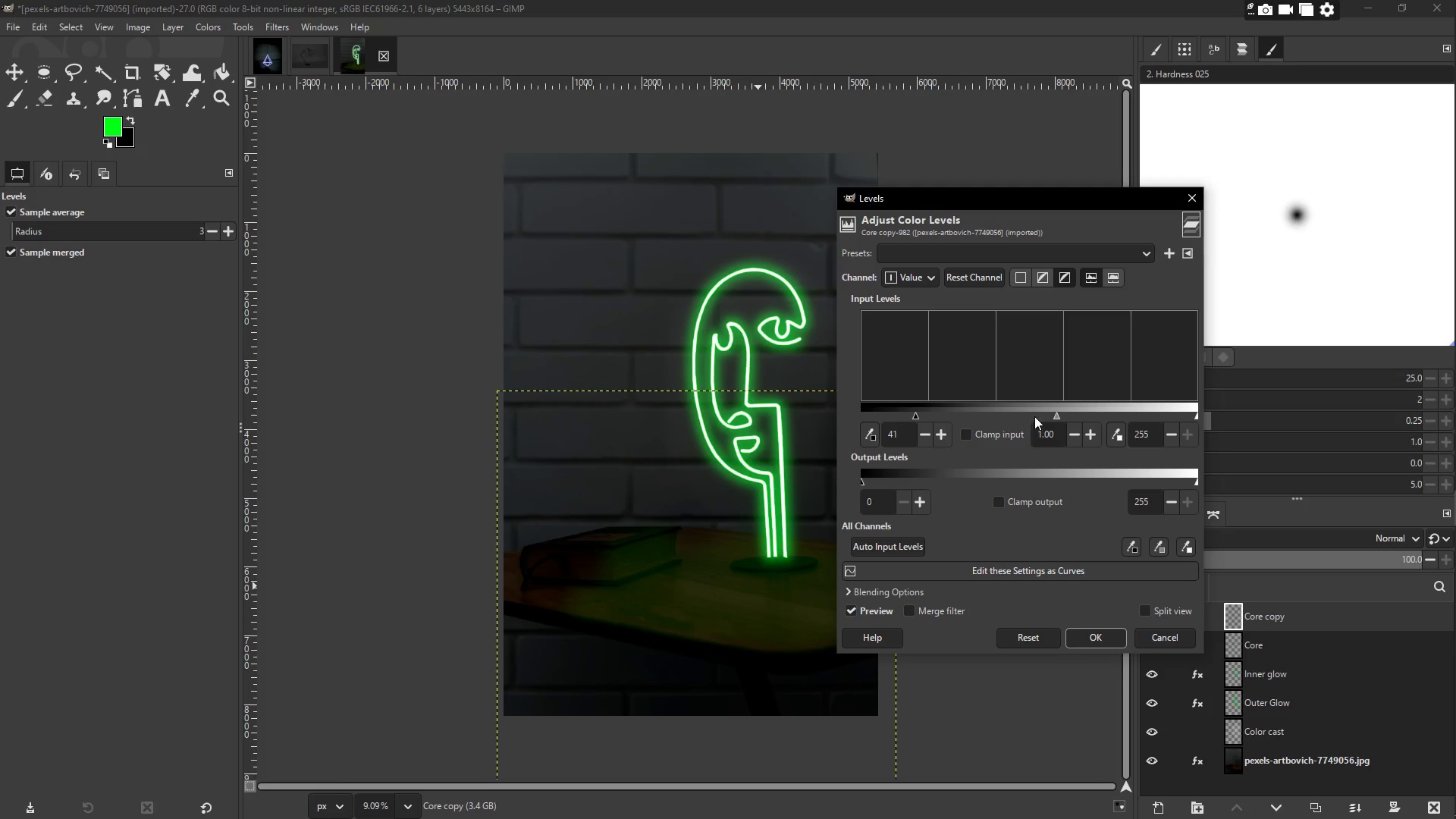 
left_click_drag(start_coordinate=[1056, 415], to_coordinate=[996, 411])
 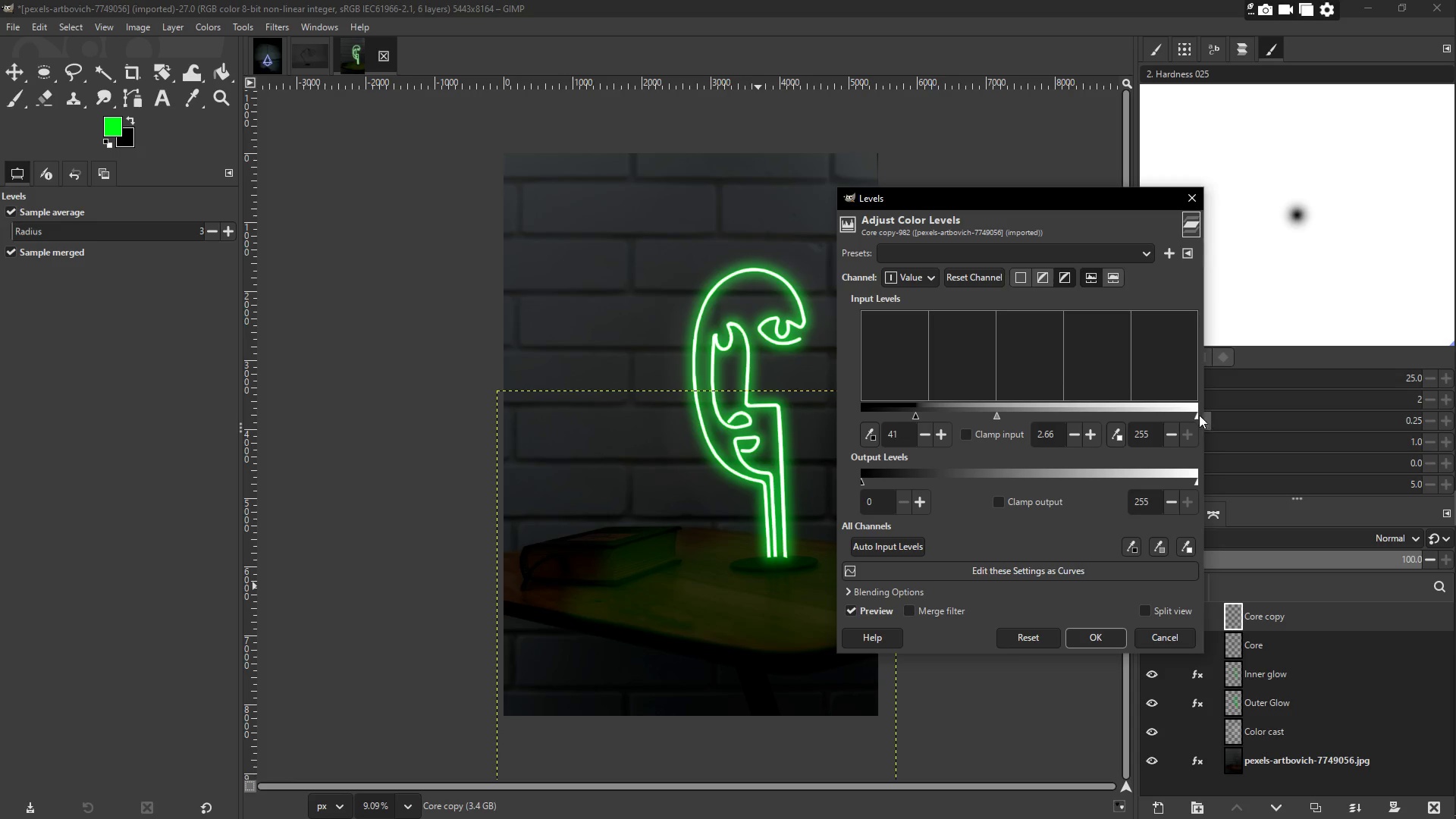 
left_click_drag(start_coordinate=[1194, 414], to_coordinate=[1062, 412])
 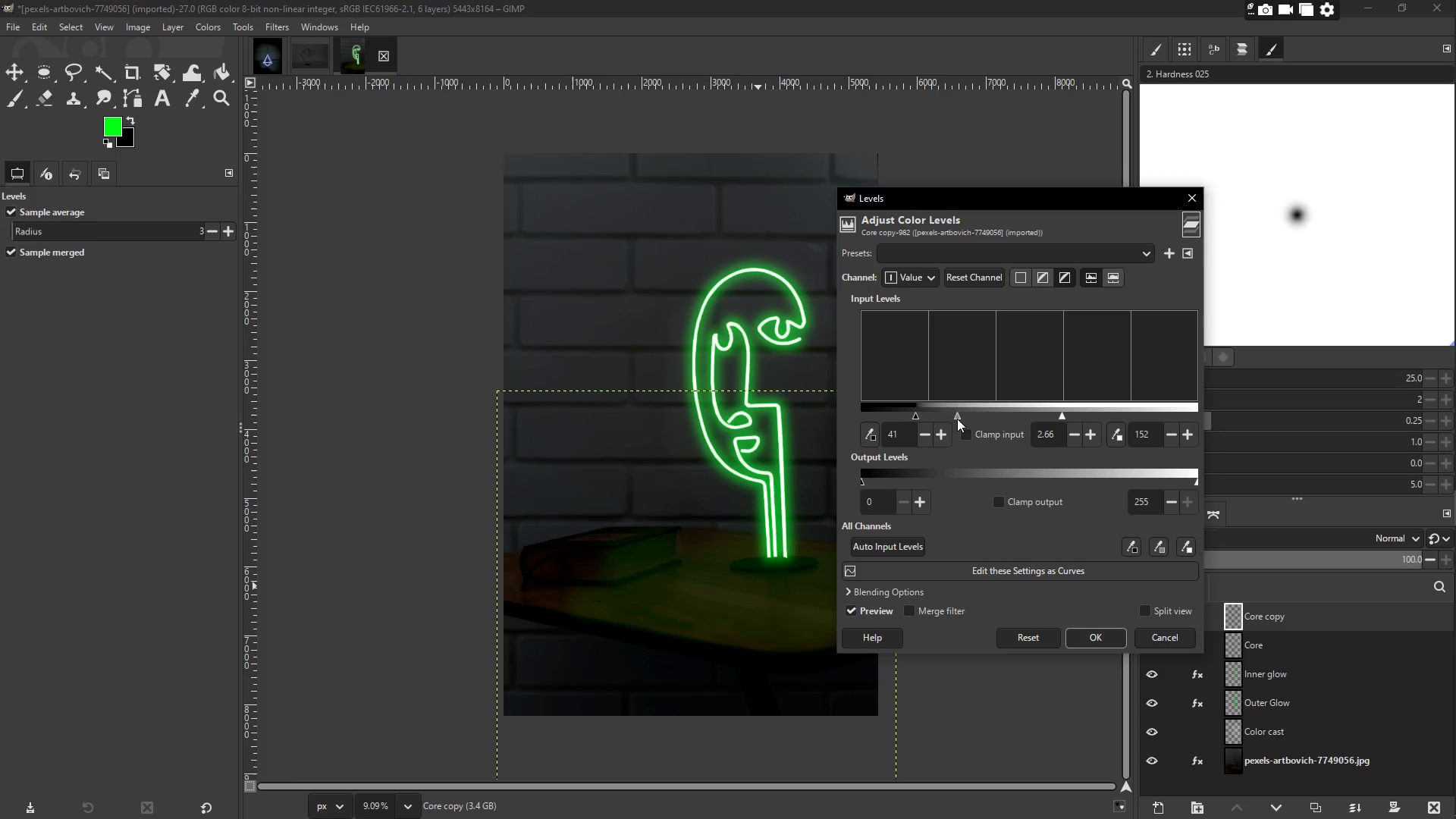 
left_click_drag(start_coordinate=[958, 413], to_coordinate=[1004, 415])
 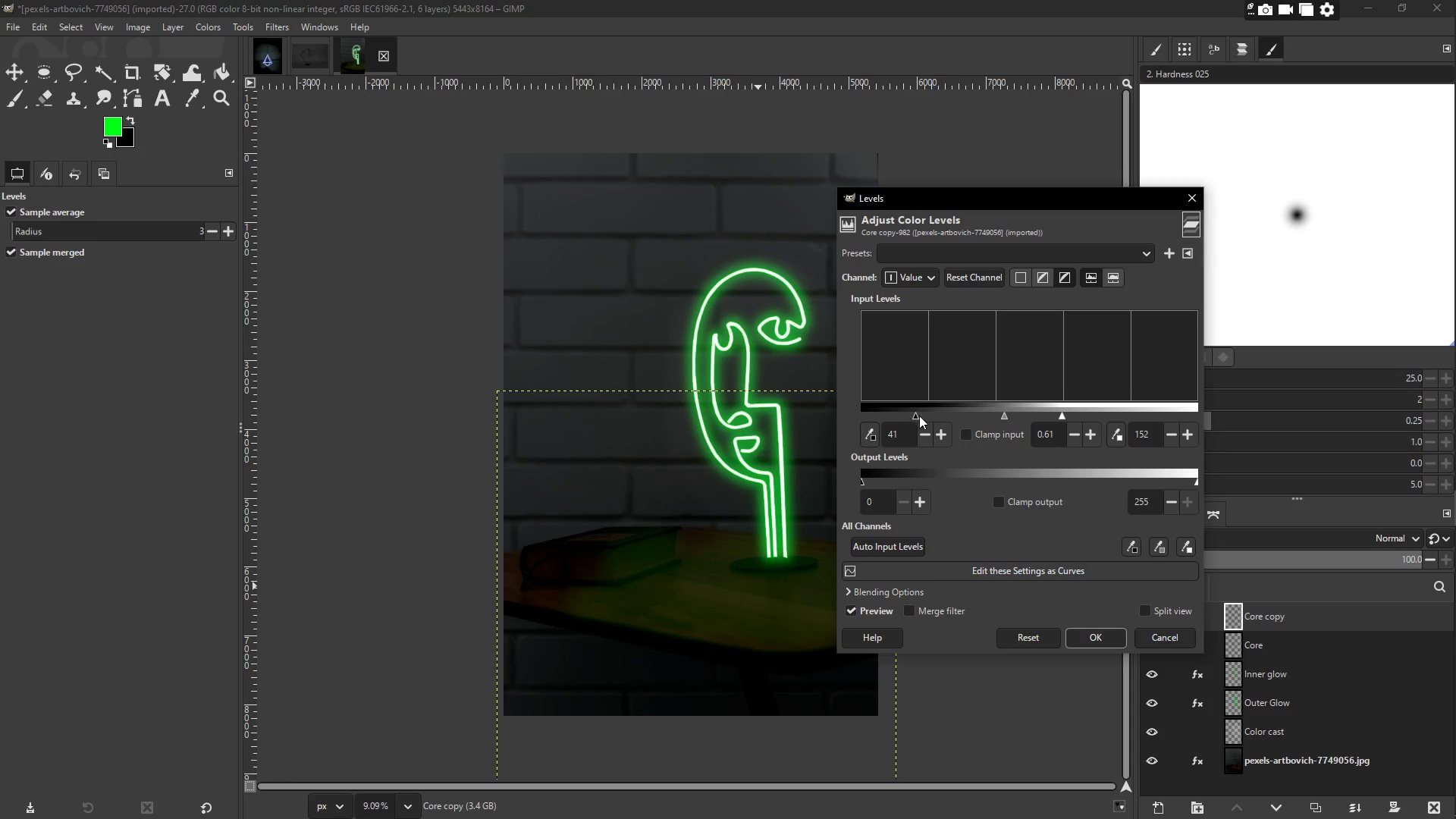 
left_click_drag(start_coordinate=[919, 416], to_coordinate=[871, 413])
 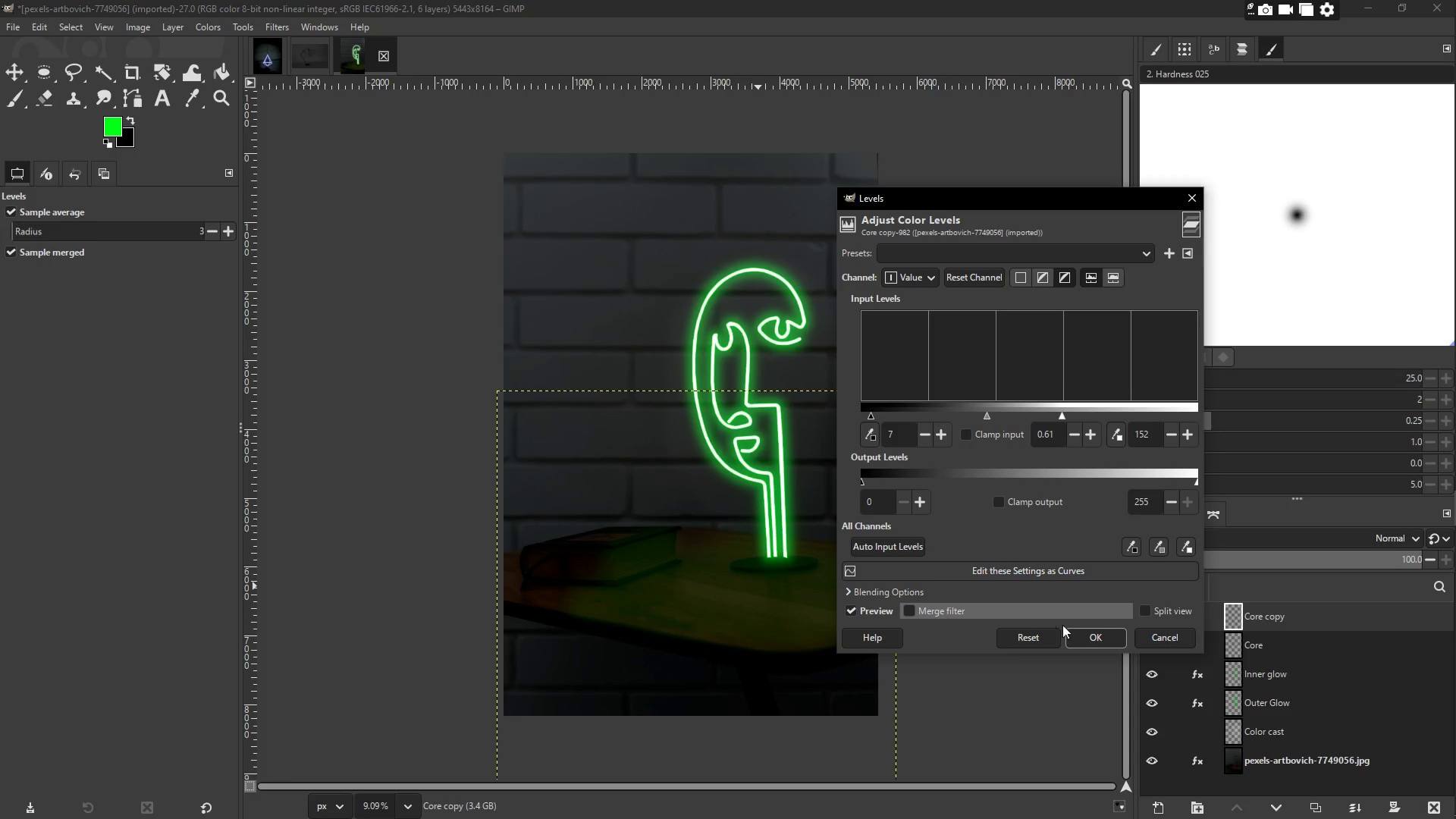 
left_click([1086, 639])
 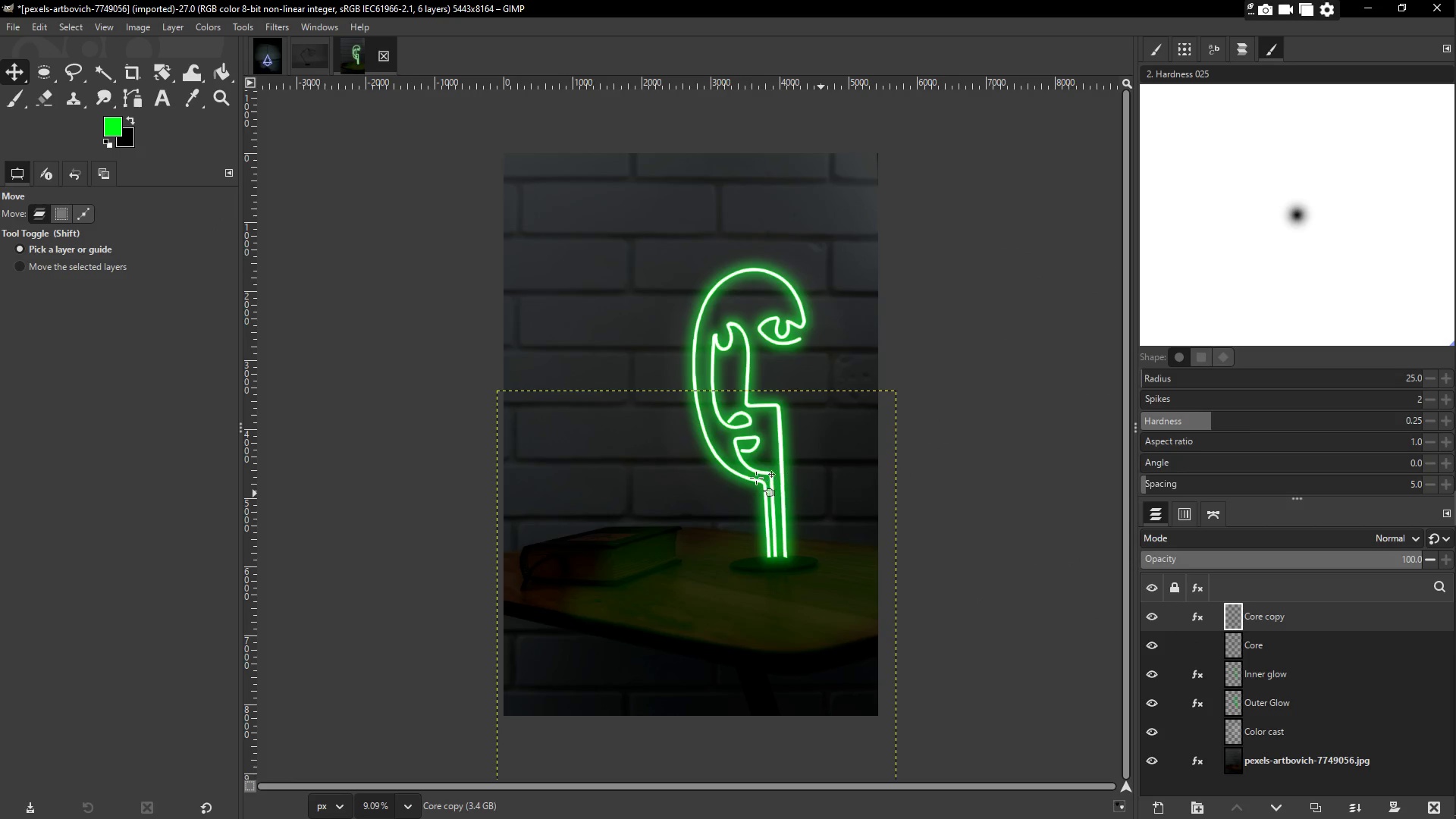 
scroll: coordinate [757, 476], scroll_direction: down, amount: 2.0
 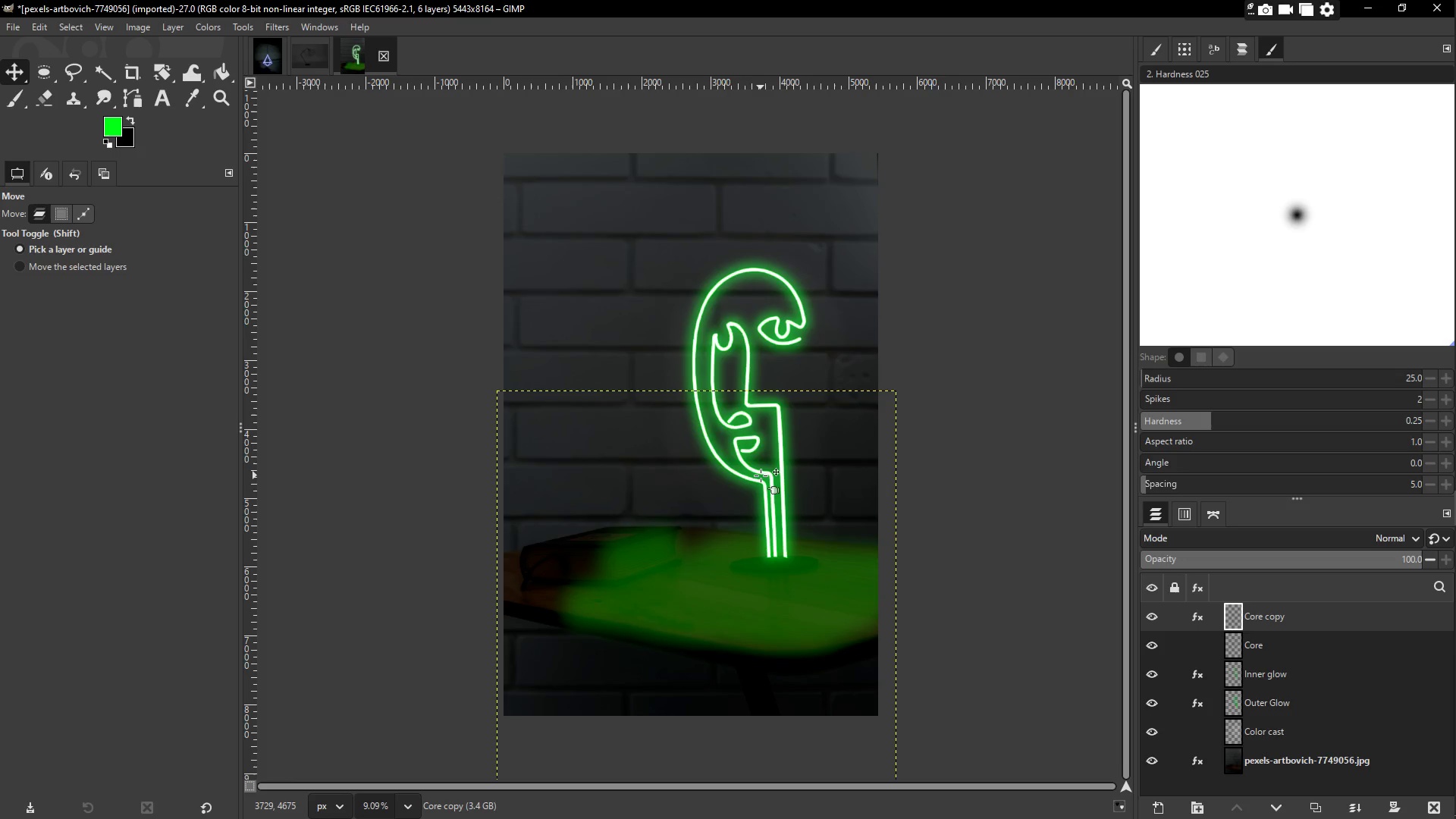 
key(Control+Z)
 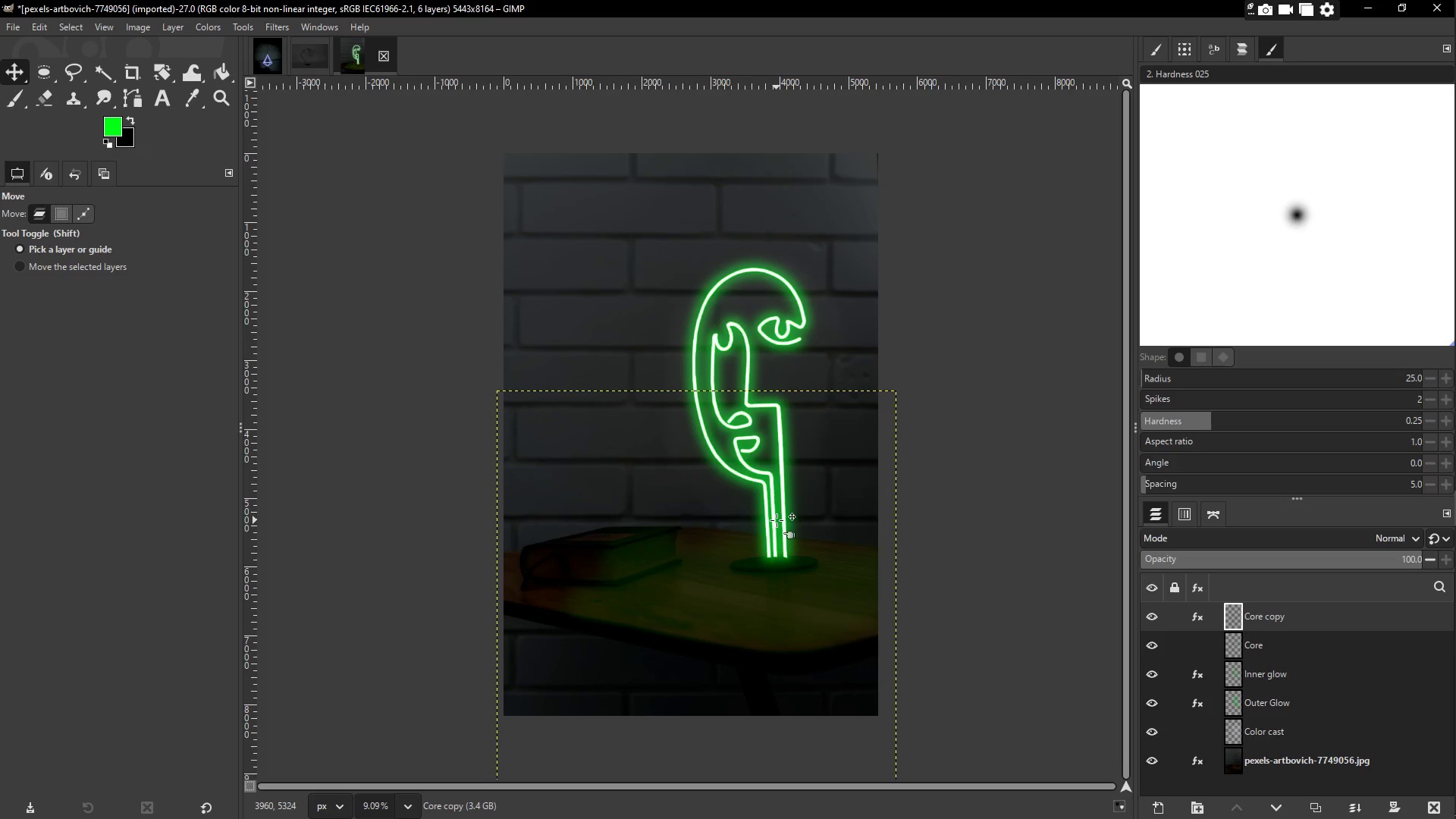 
scroll: coordinate [739, 554], scroll_direction: up, amount: 2.0
 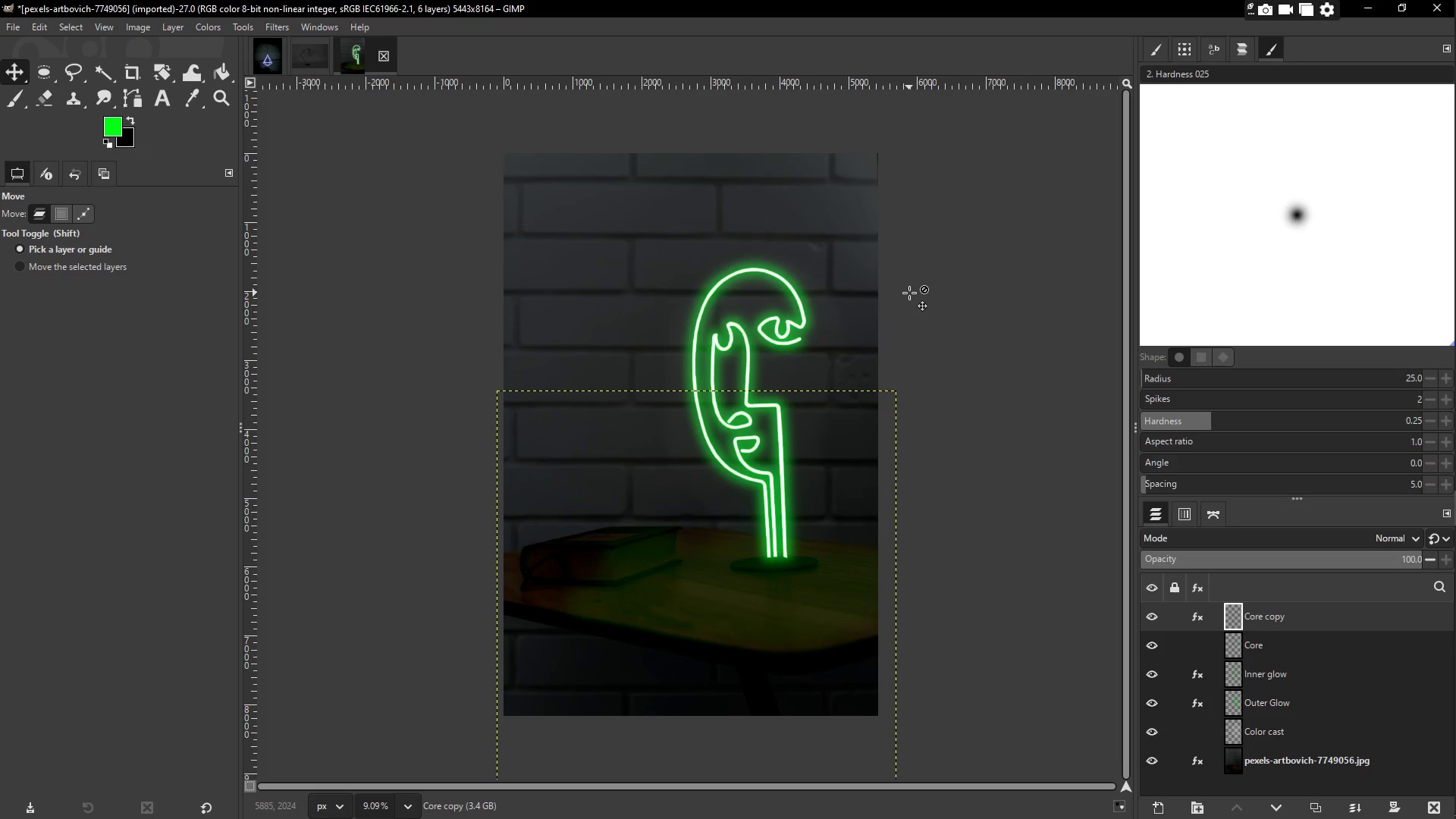 
left_click([909, 293])
 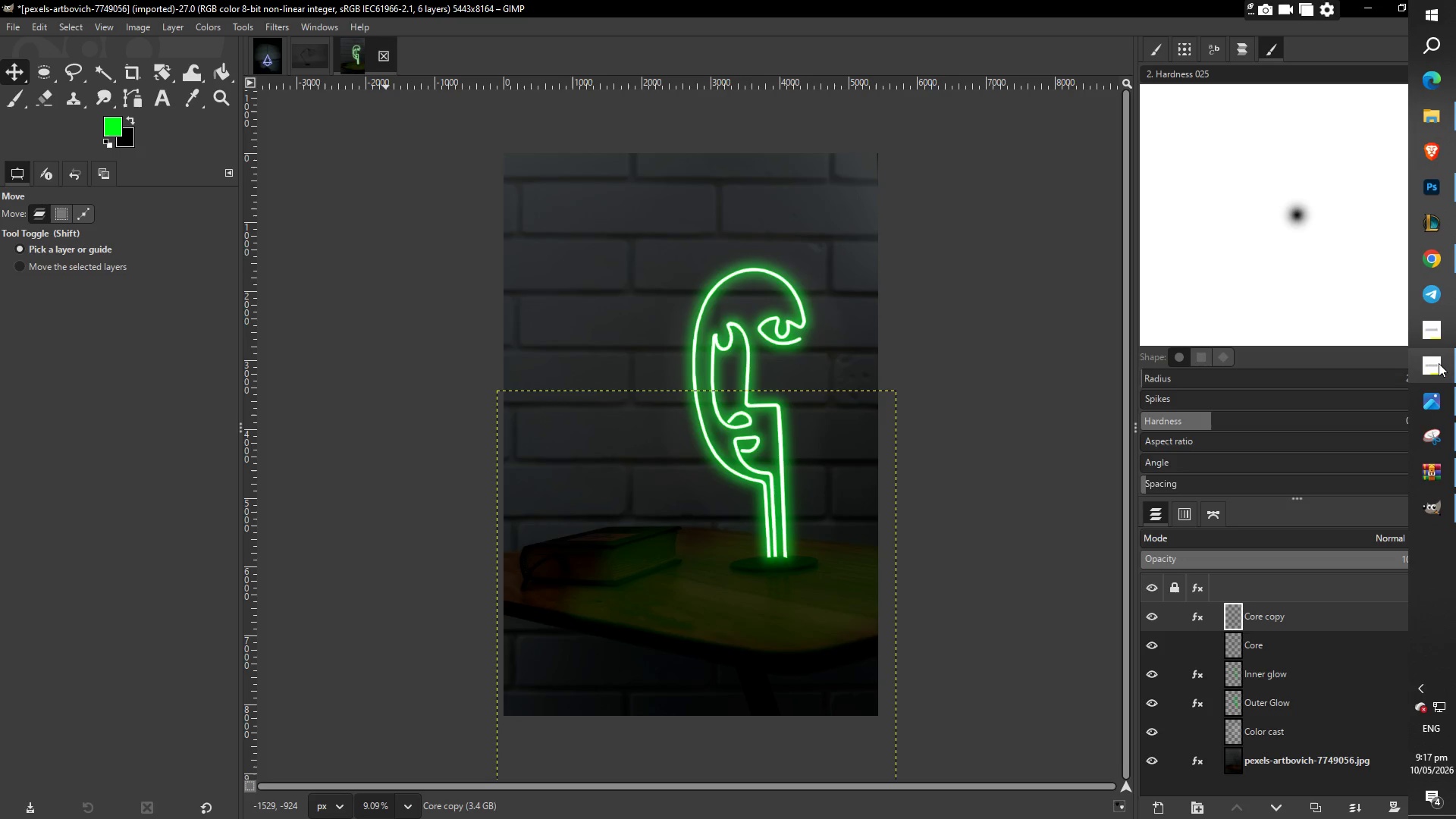 
left_click([1311, 384])